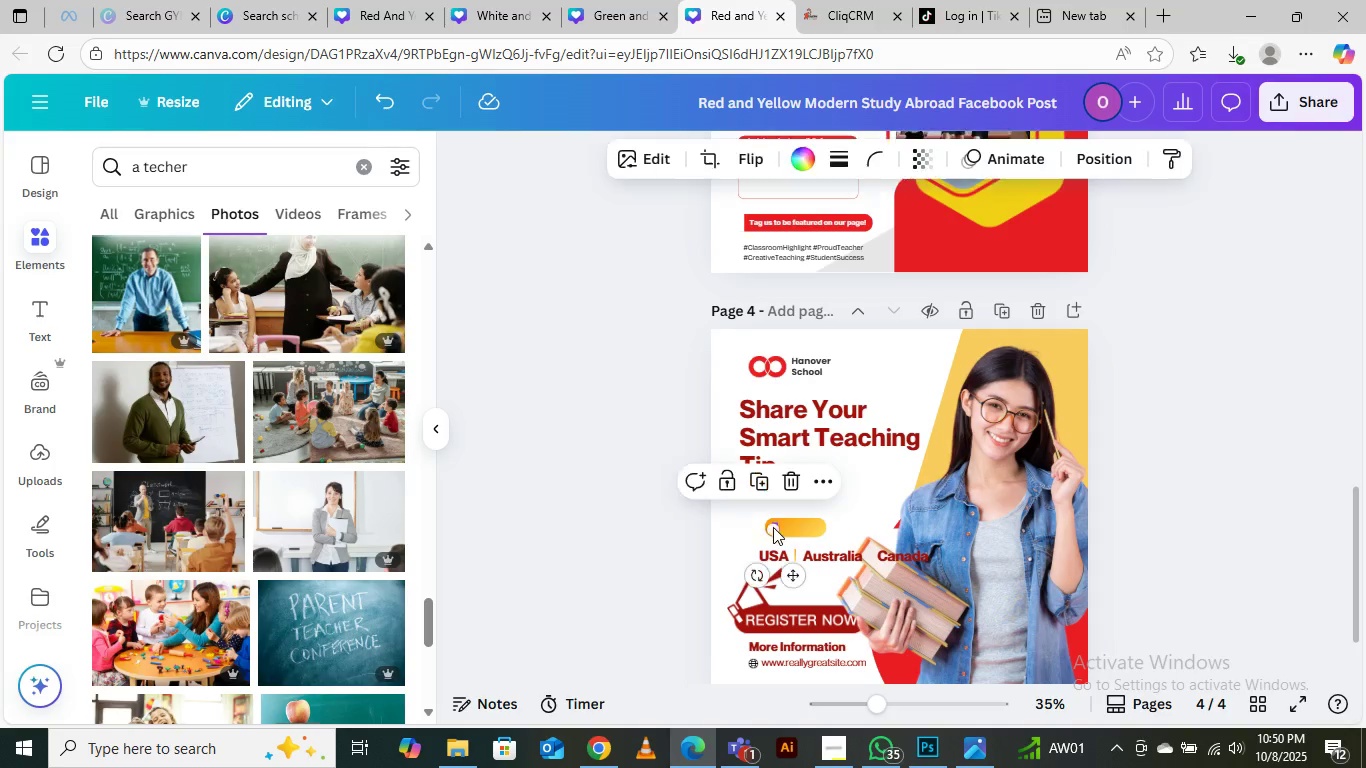 
left_click([773, 527])
 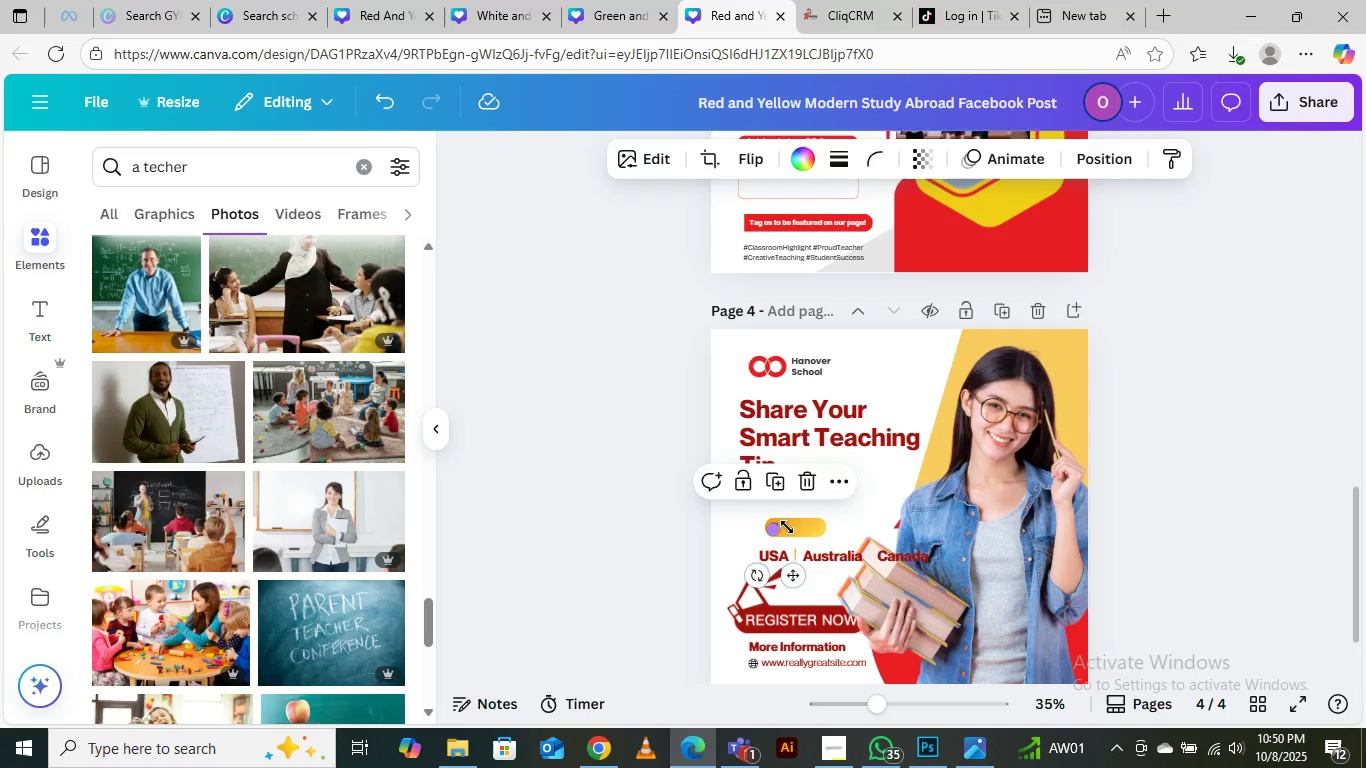 
key(Delete)
 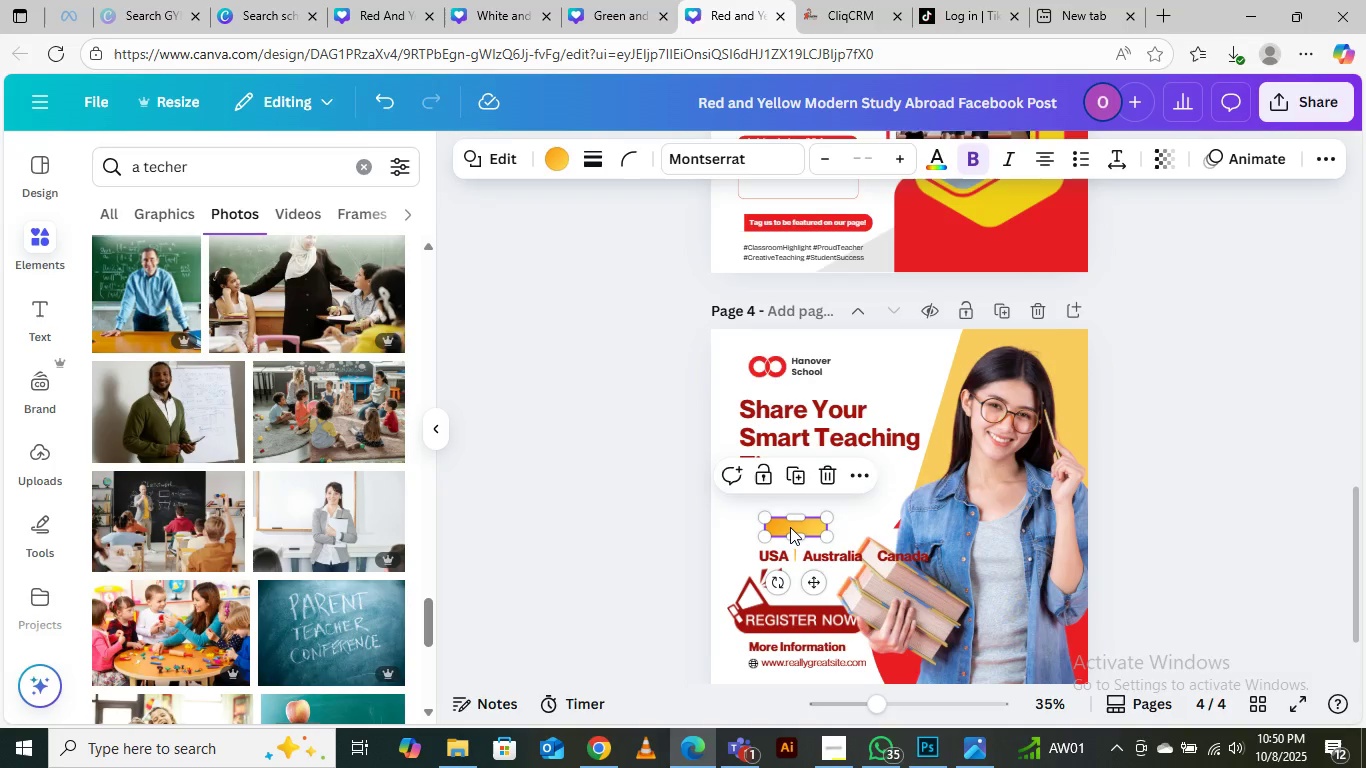 
left_click([790, 527])
 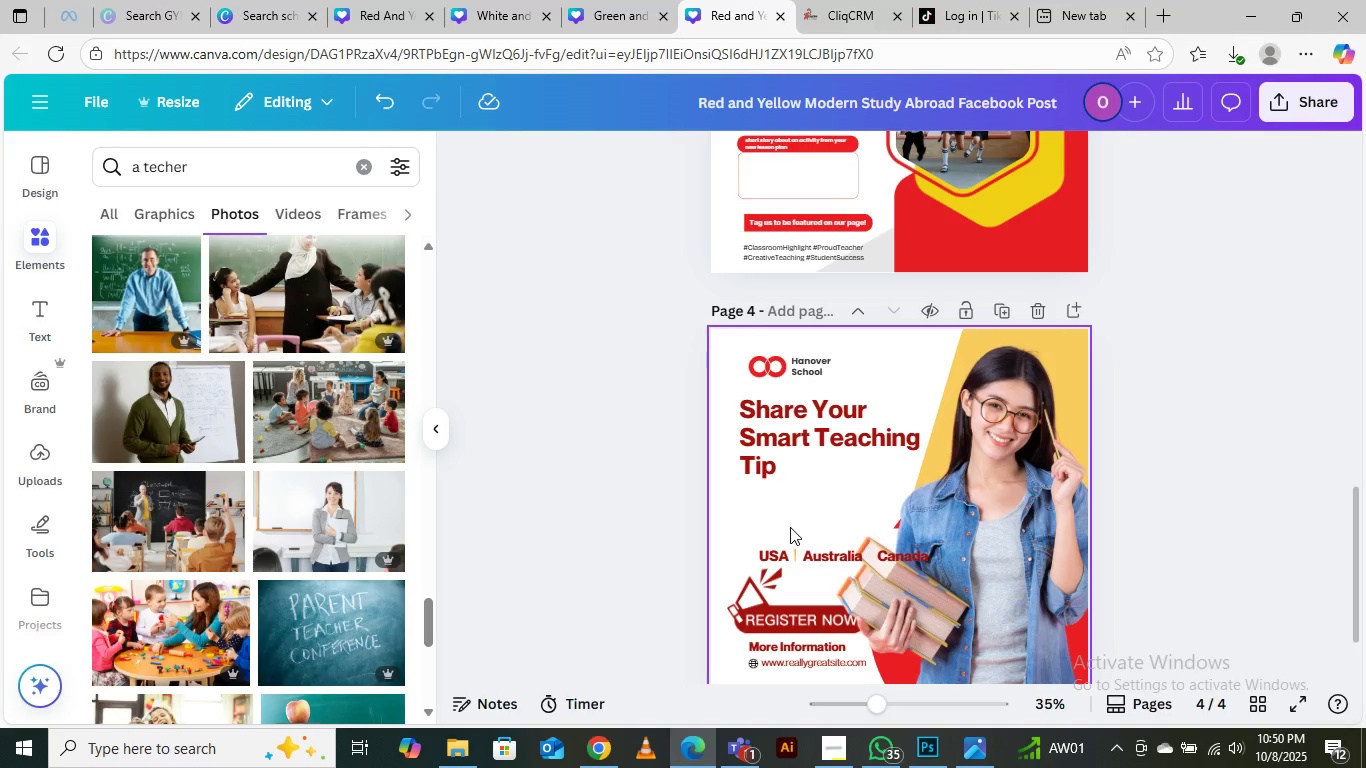 
key(Delete)
 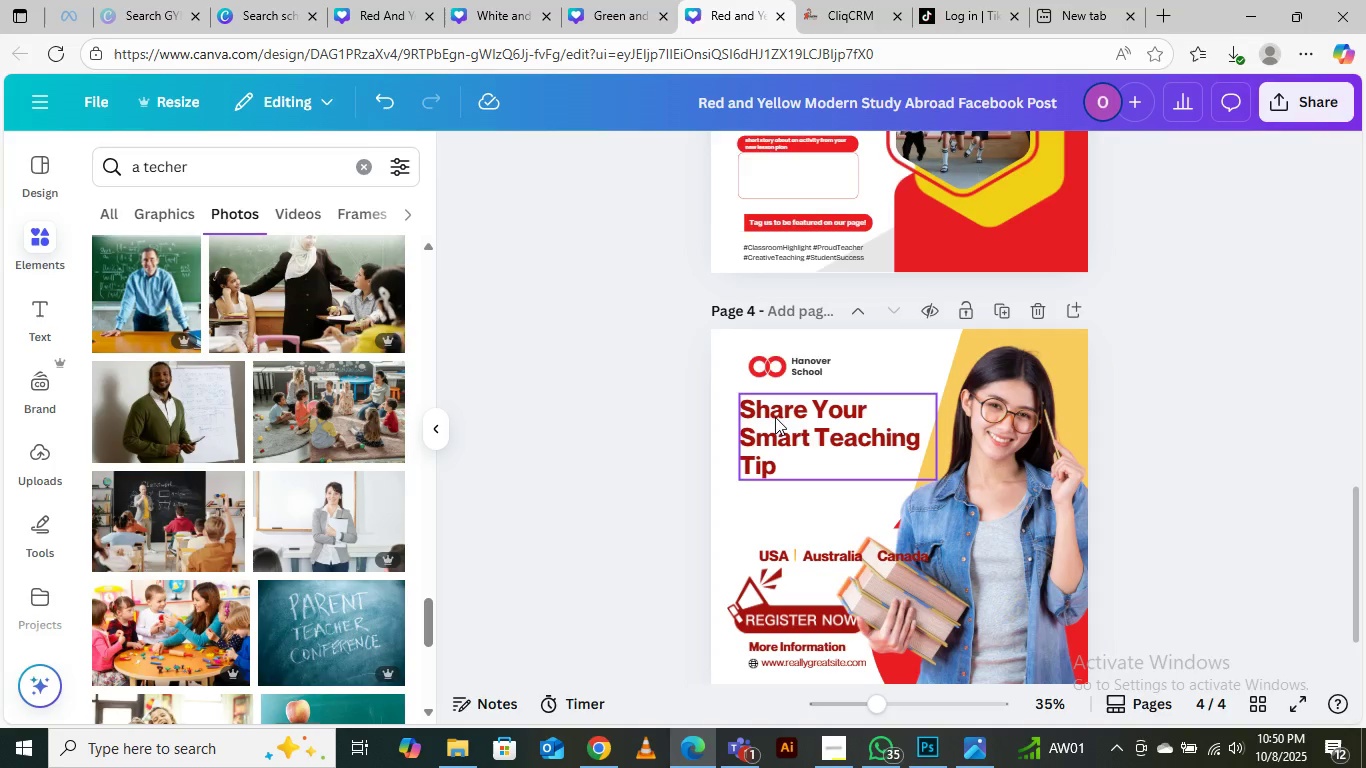 
left_click_drag(start_coordinate=[775, 417], to_coordinate=[775, 427])
 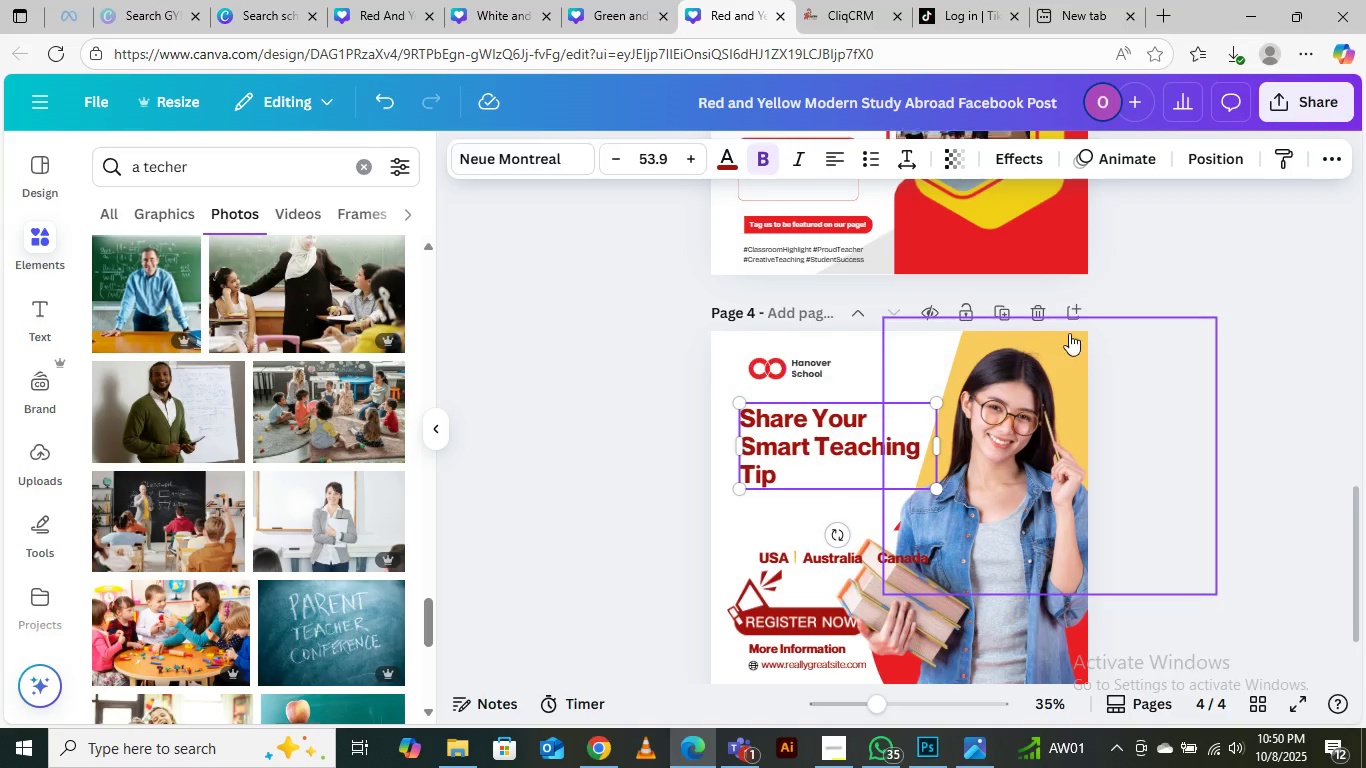 
scroll: coordinate [799, 255], scroll_direction: up, amount: 3.0
 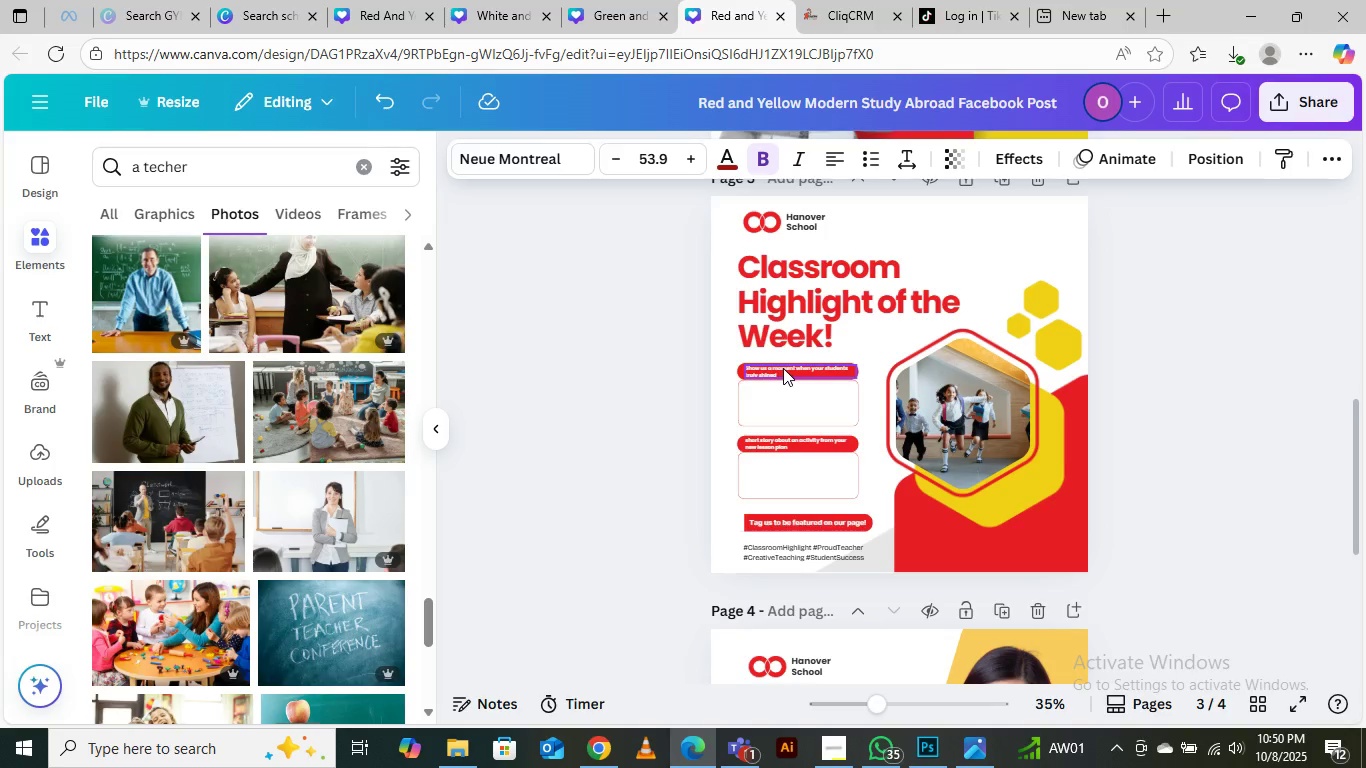 
left_click([783, 368])
 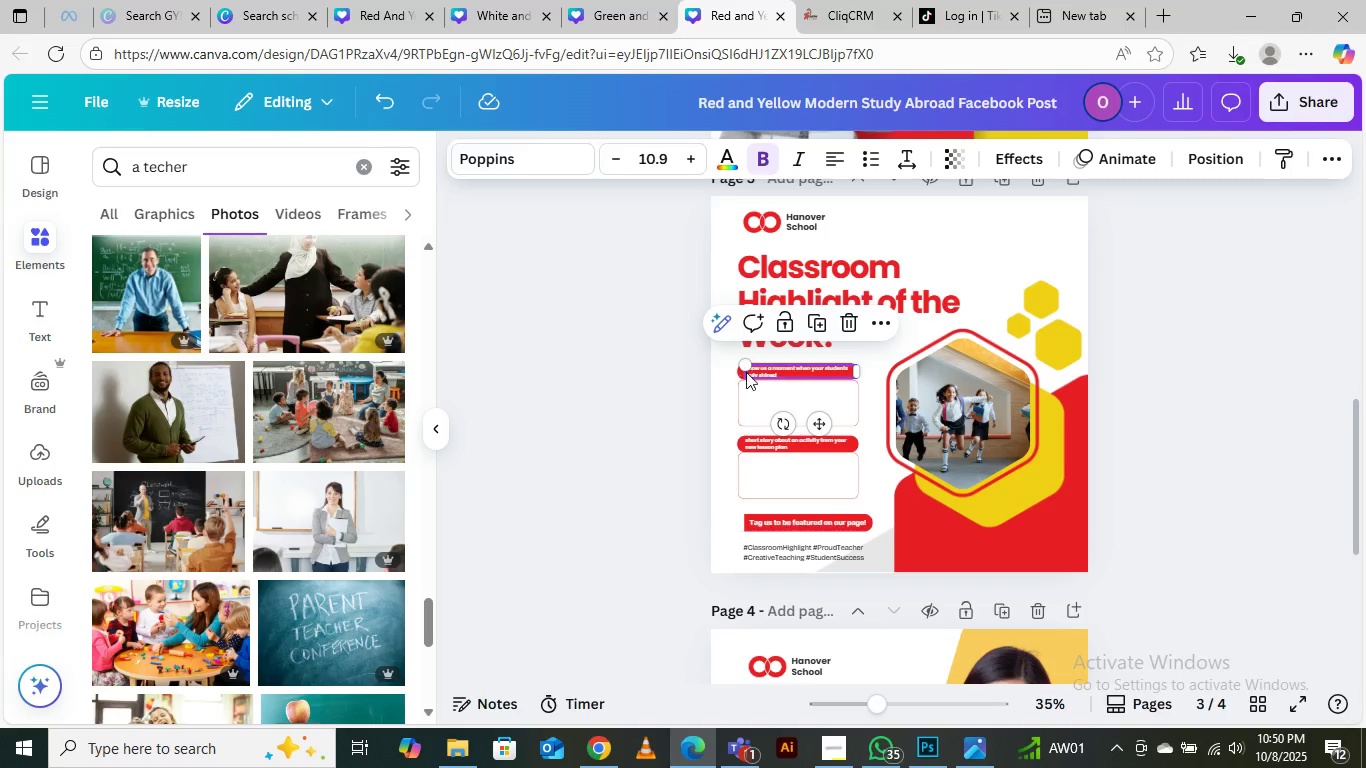 
left_click([609, 347])
 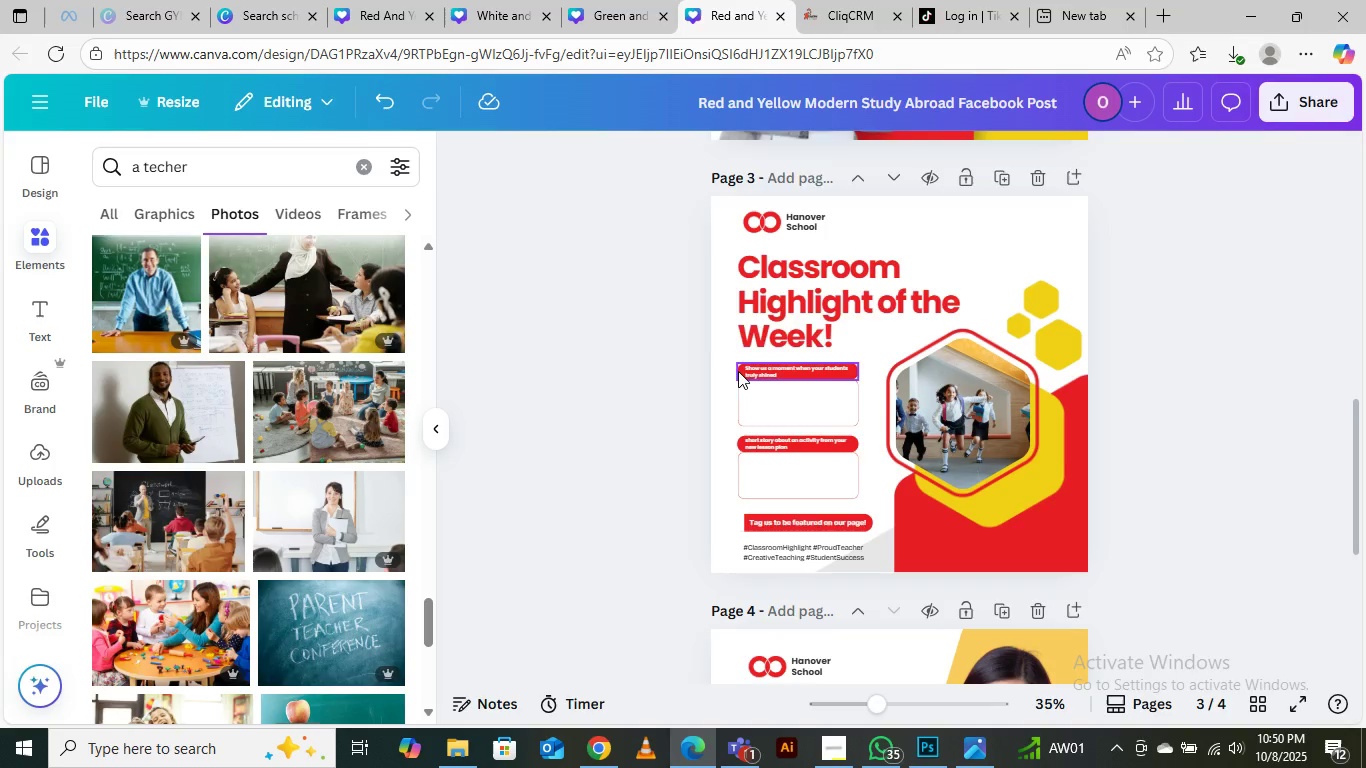 
left_click([738, 371])
 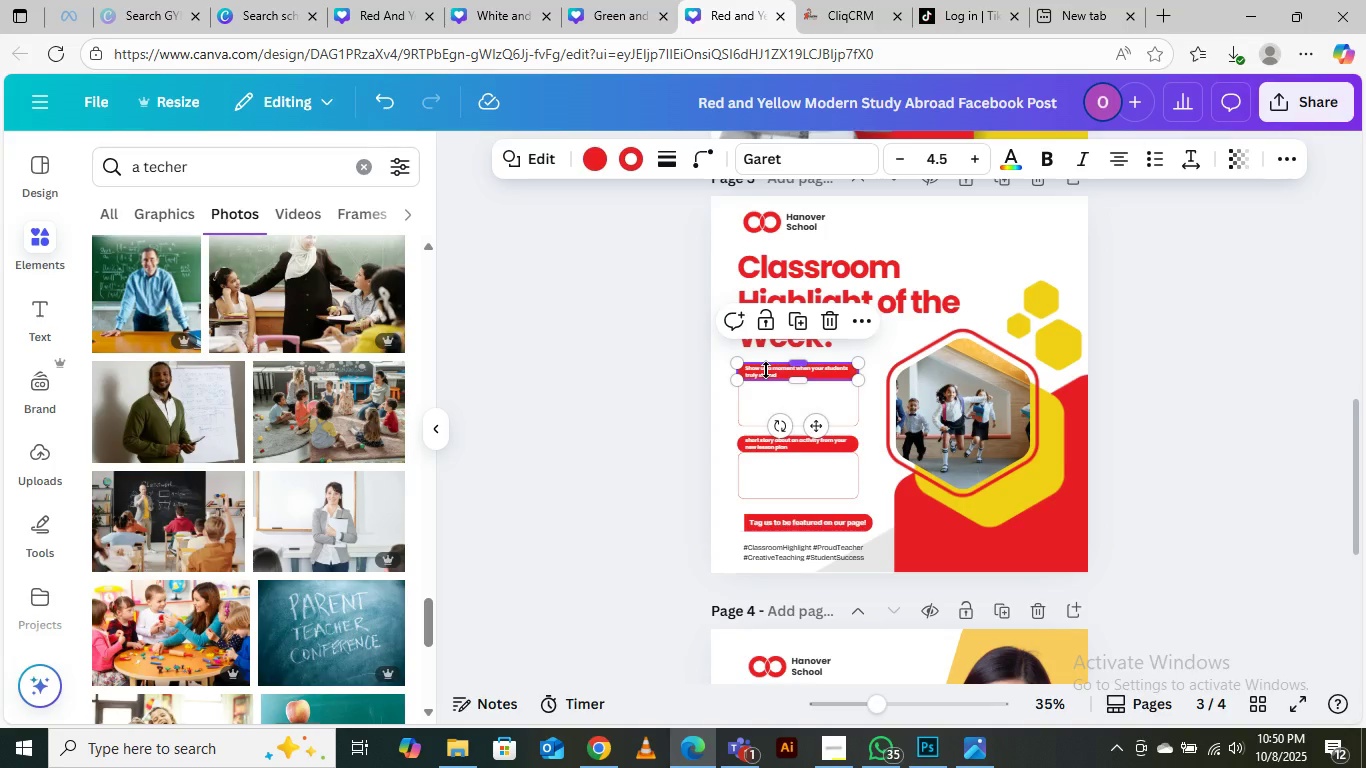 
key(Control+Equal)
 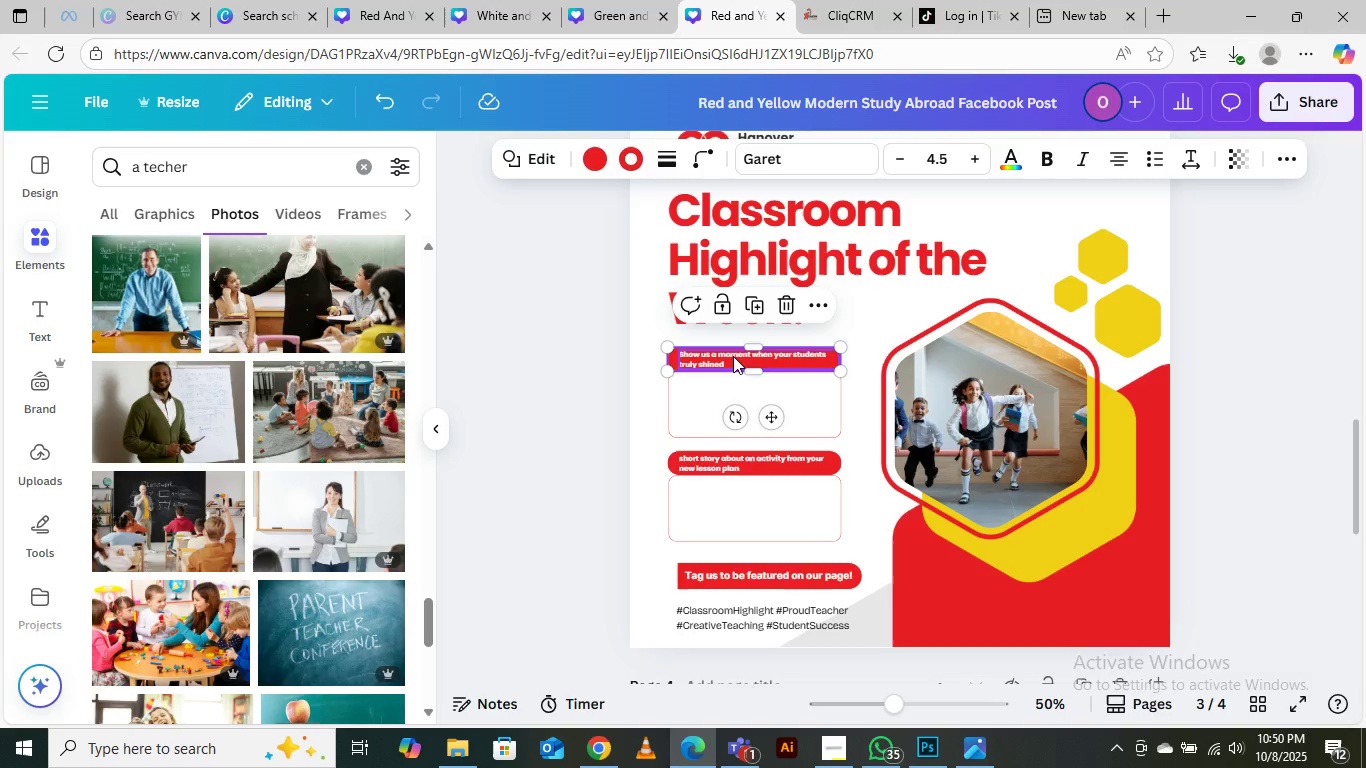 
hold_key(key=ShiftLeft, duration=1.53)
left_click([733, 358])
 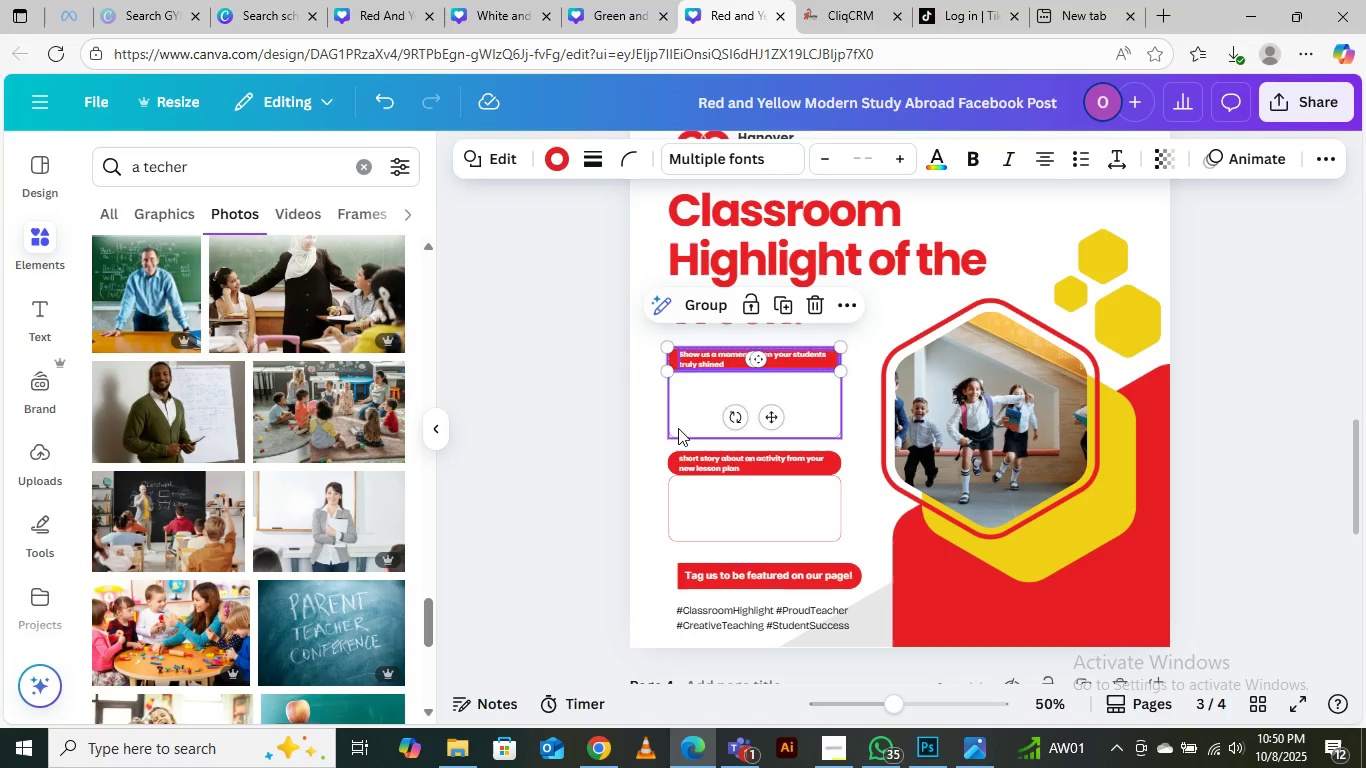 
left_click([678, 428])
 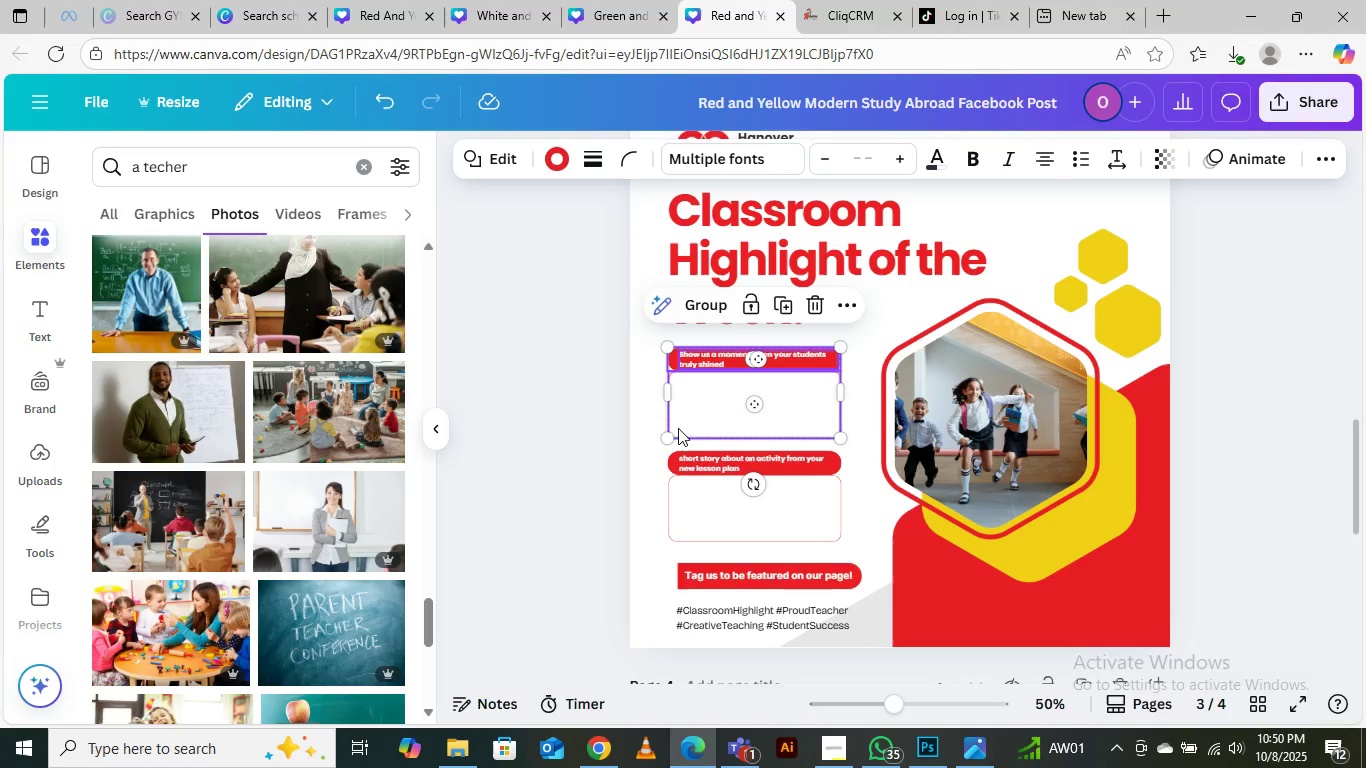 
hold_key(key=ShiftLeft, duration=0.39)
 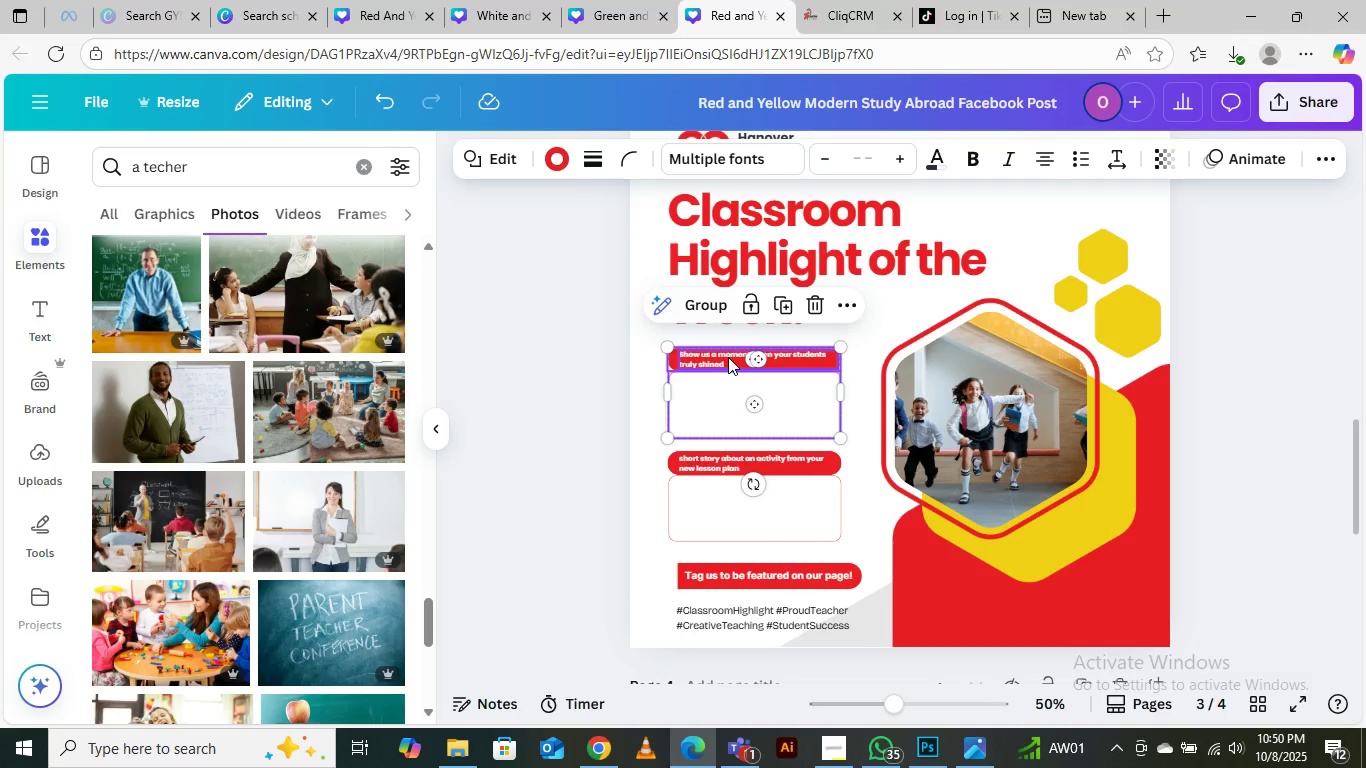 
scroll: coordinate [728, 357], scroll_direction: down, amount: 3.0
 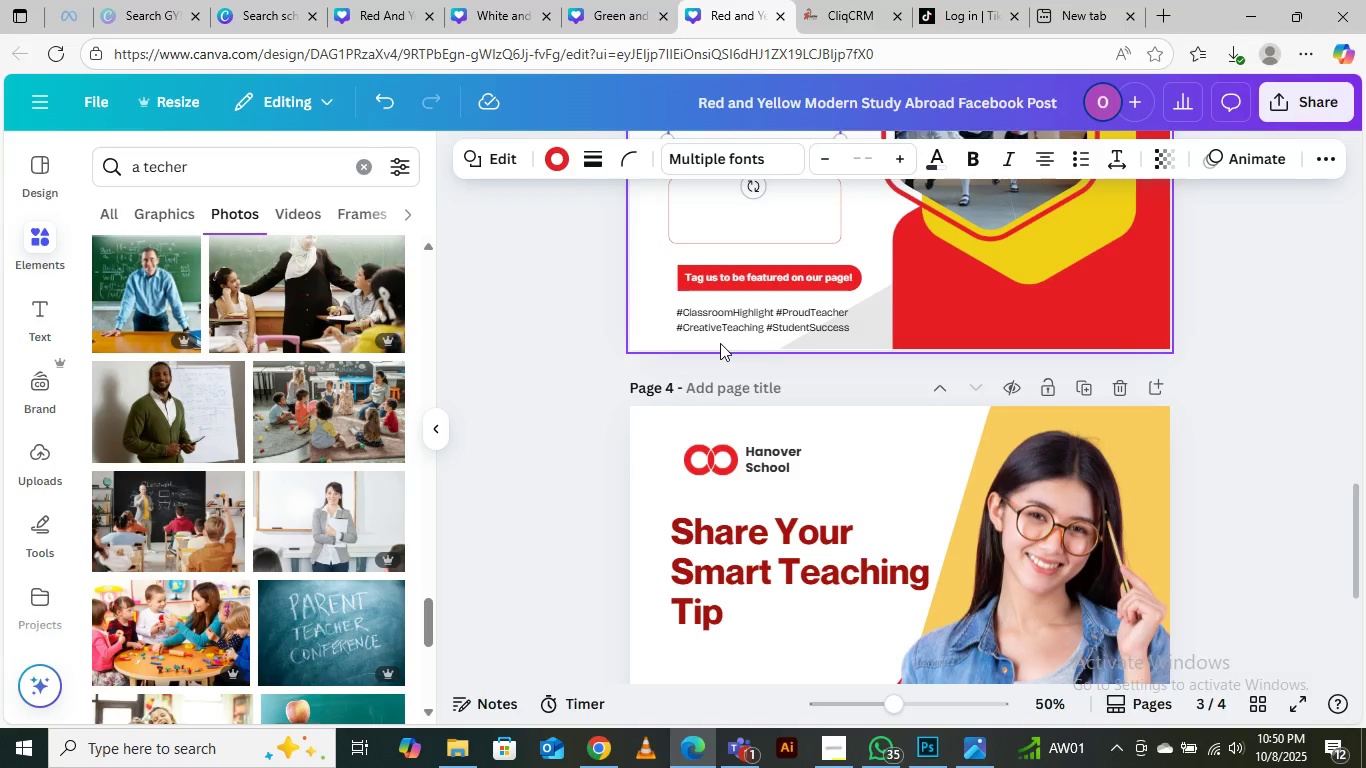 
scroll: coordinate [714, 267], scroll_direction: up, amount: 2.0
 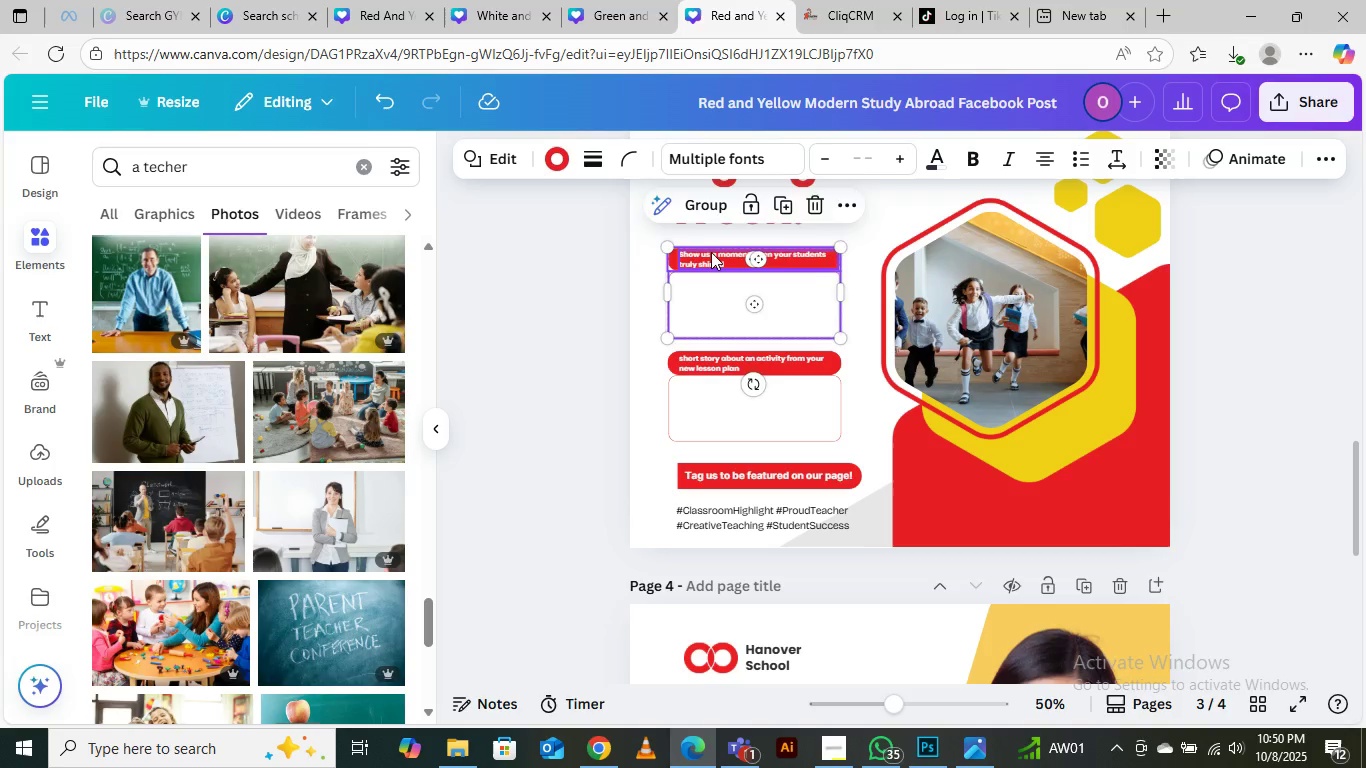 
hold_key(key=AltLeft, duration=1.53)
left_click_drag(start_coordinate=[711, 252], to_coordinate=[697, 688])
 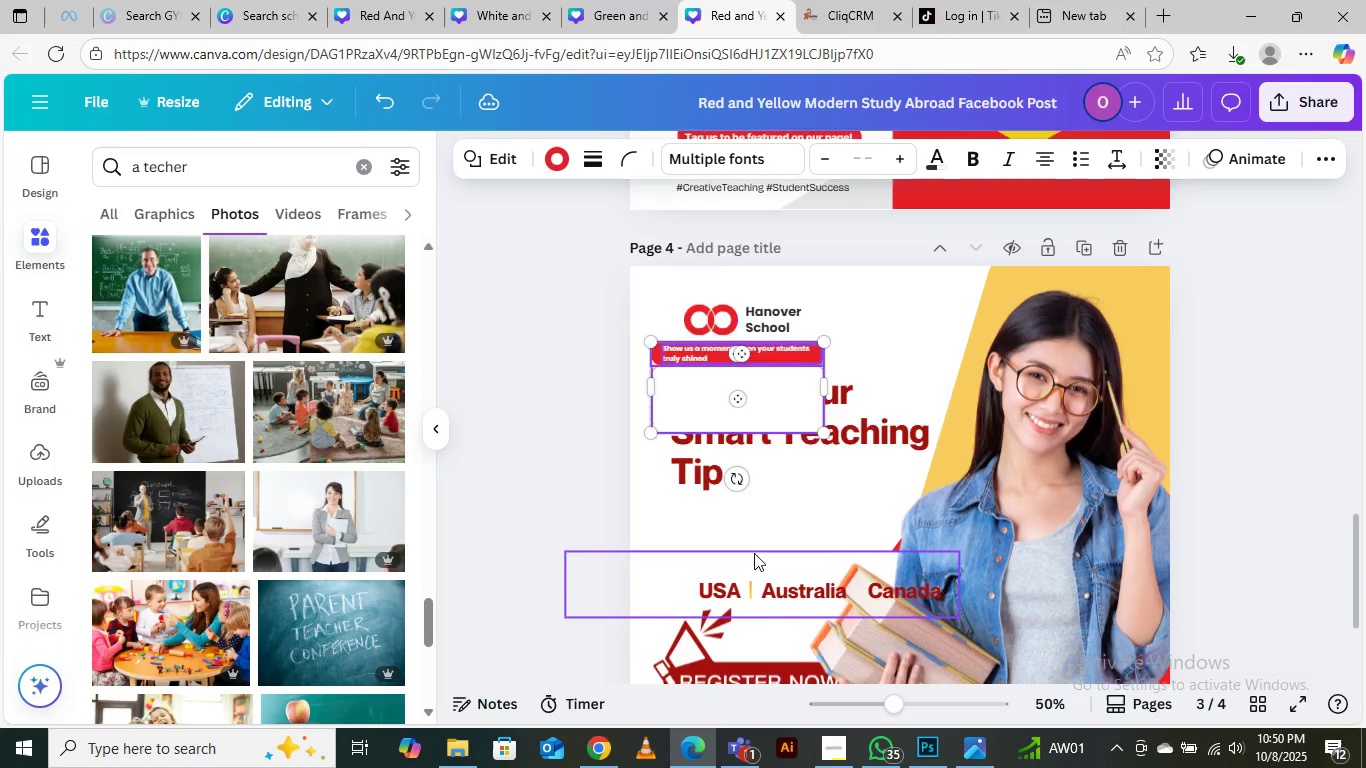 
hold_key(key=AltLeft, duration=0.57)
 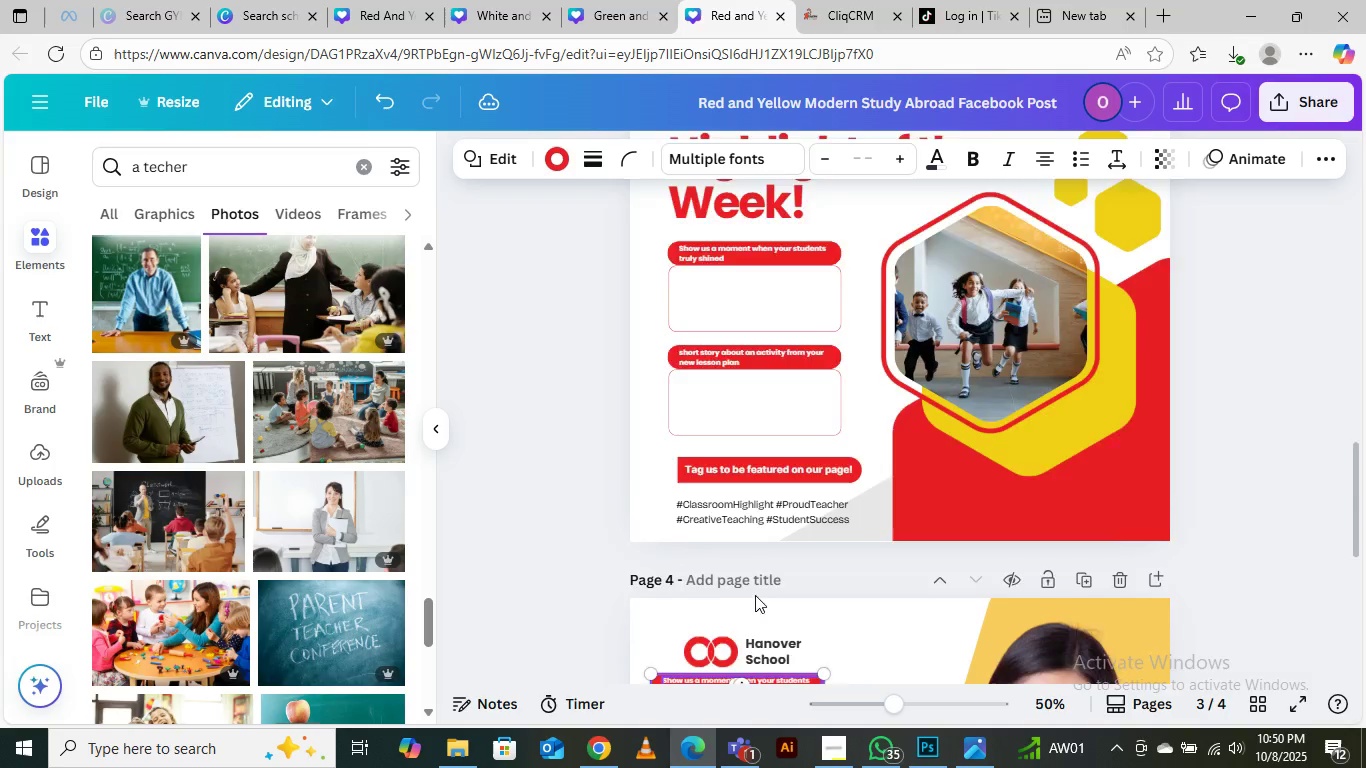 
scroll: coordinate [754, 522], scroll_direction: down, amount: 7.0
 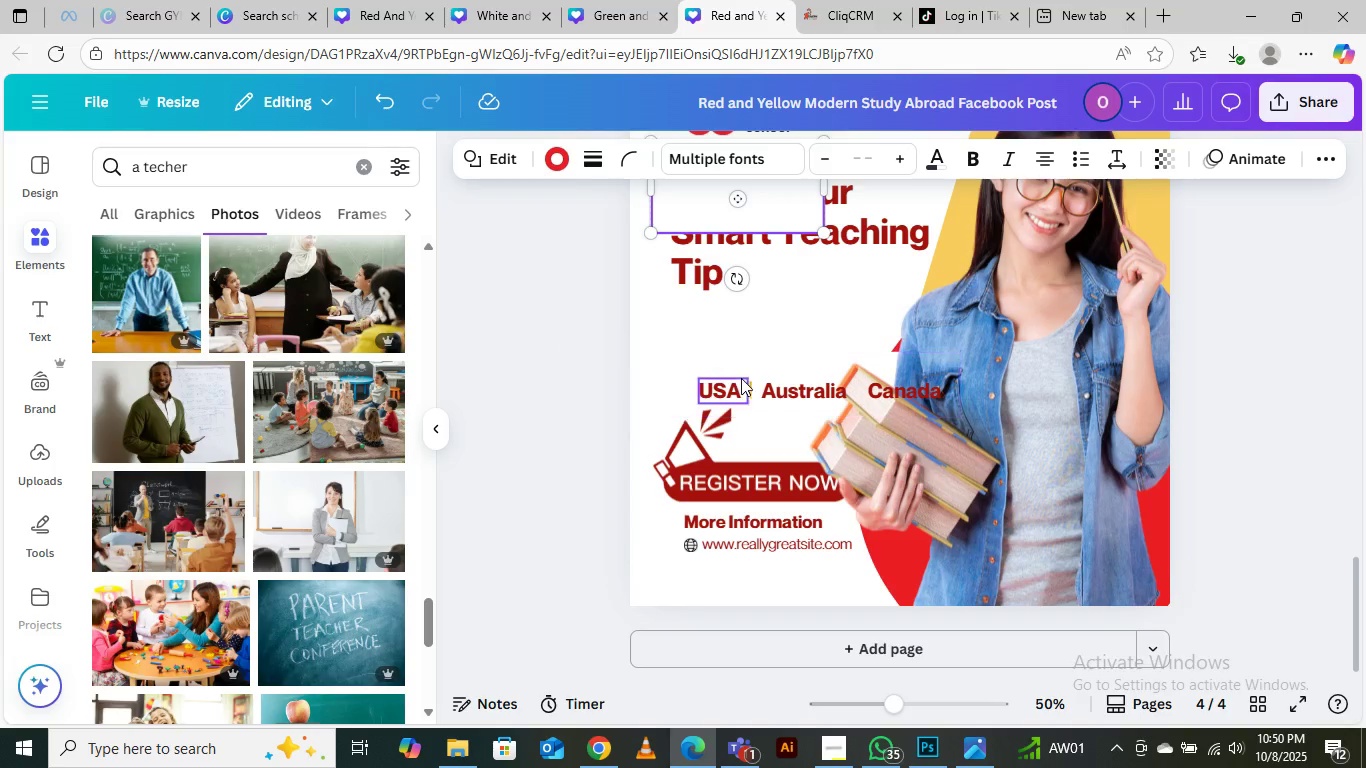 
scroll: coordinate [741, 378], scroll_direction: up, amount: 2.0
 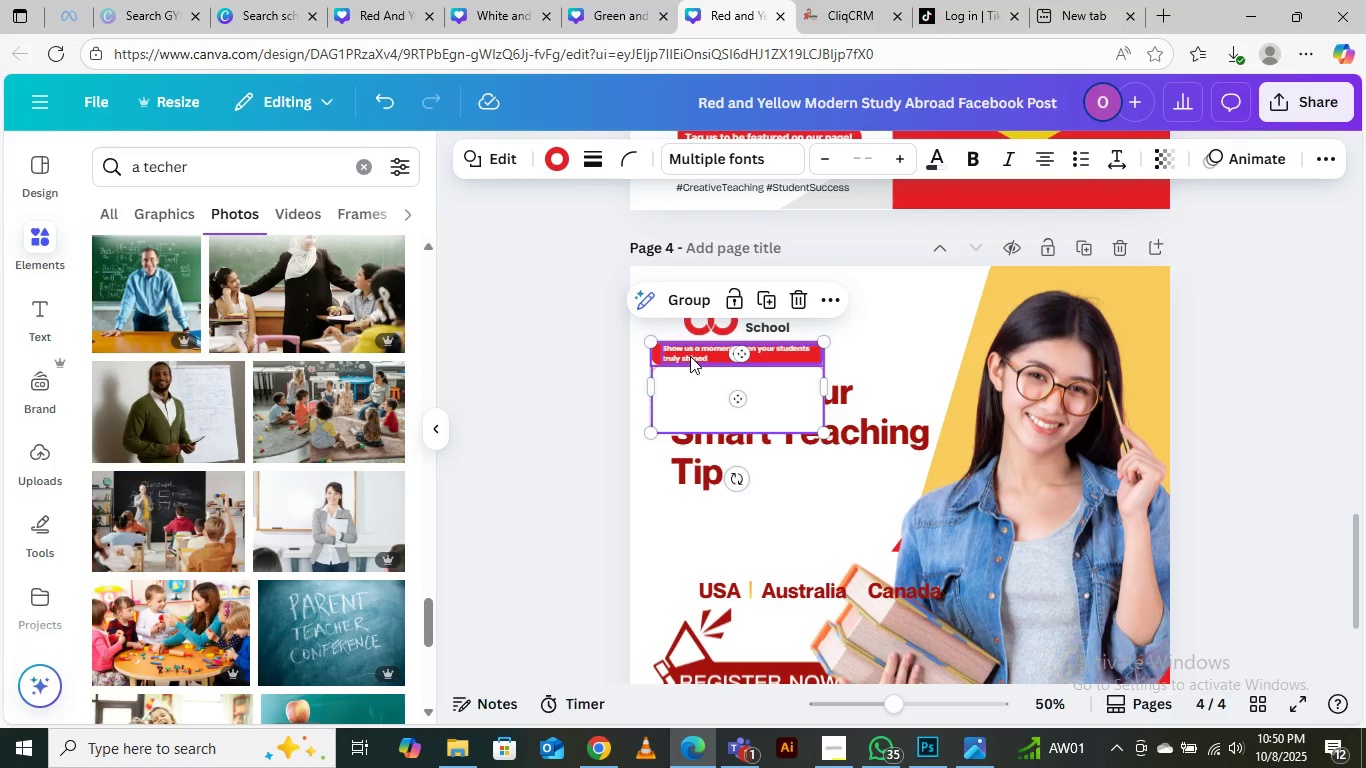 
left_click_drag(start_coordinate=[690, 356], to_coordinate=[704, 512])
 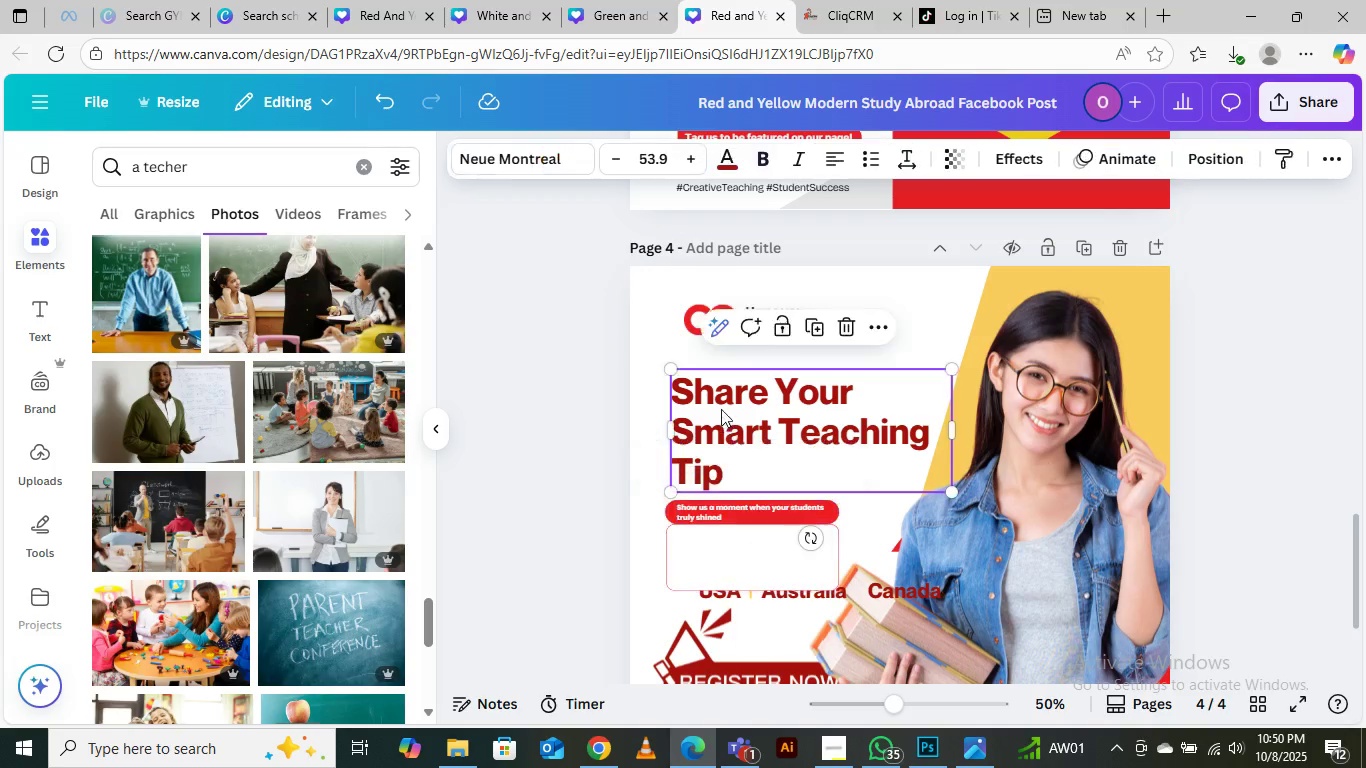 
left_click([721, 409])
 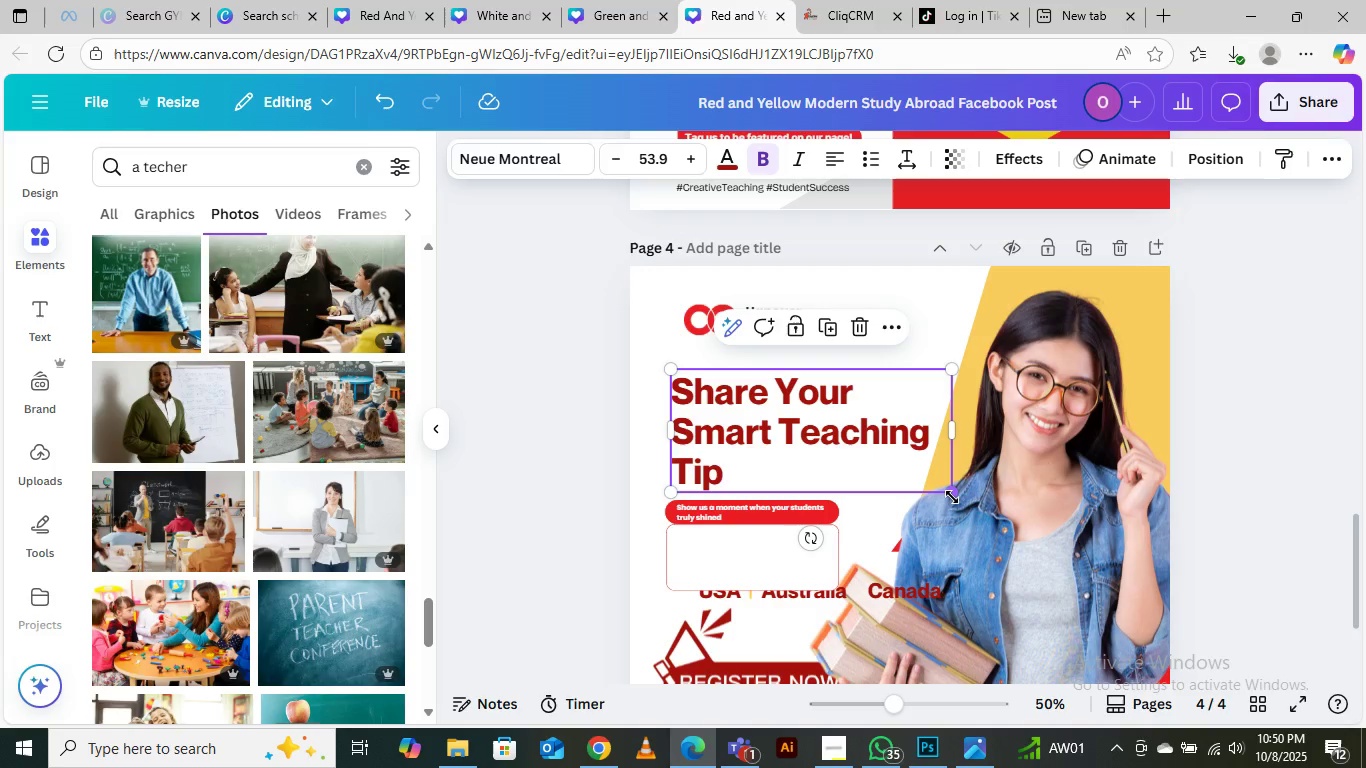 
left_click_drag(start_coordinate=[952, 497], to_coordinate=[921, 487])
 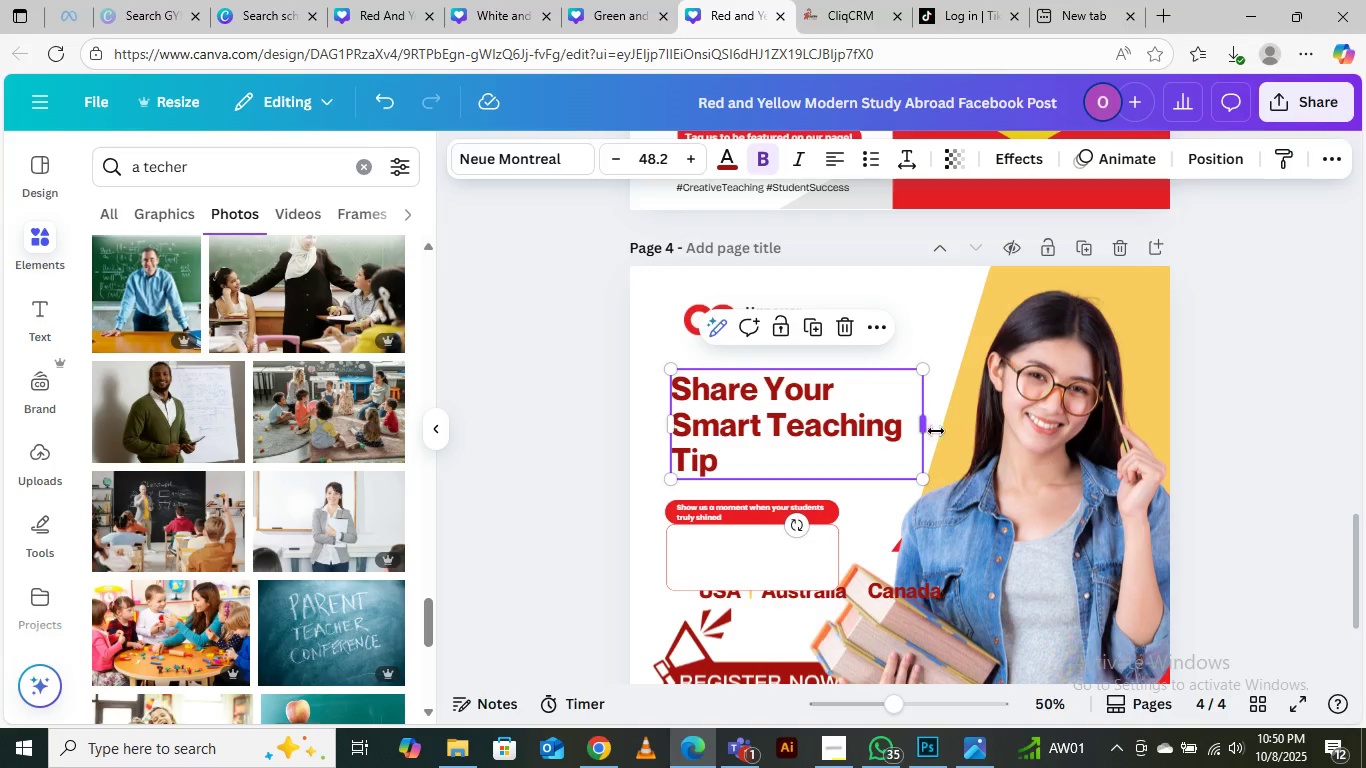 
left_click_drag(start_coordinate=[928, 434], to_coordinate=[955, 428])
 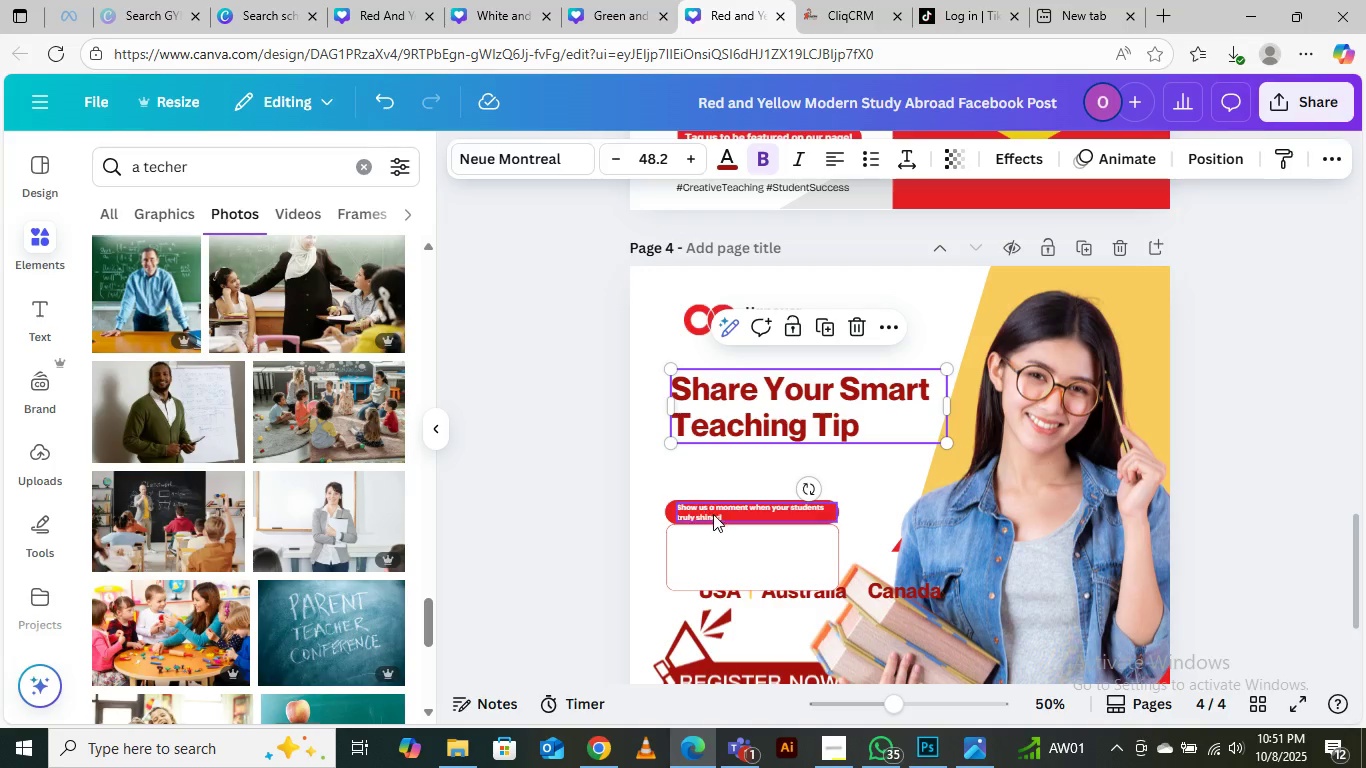 
left_click([713, 514])
 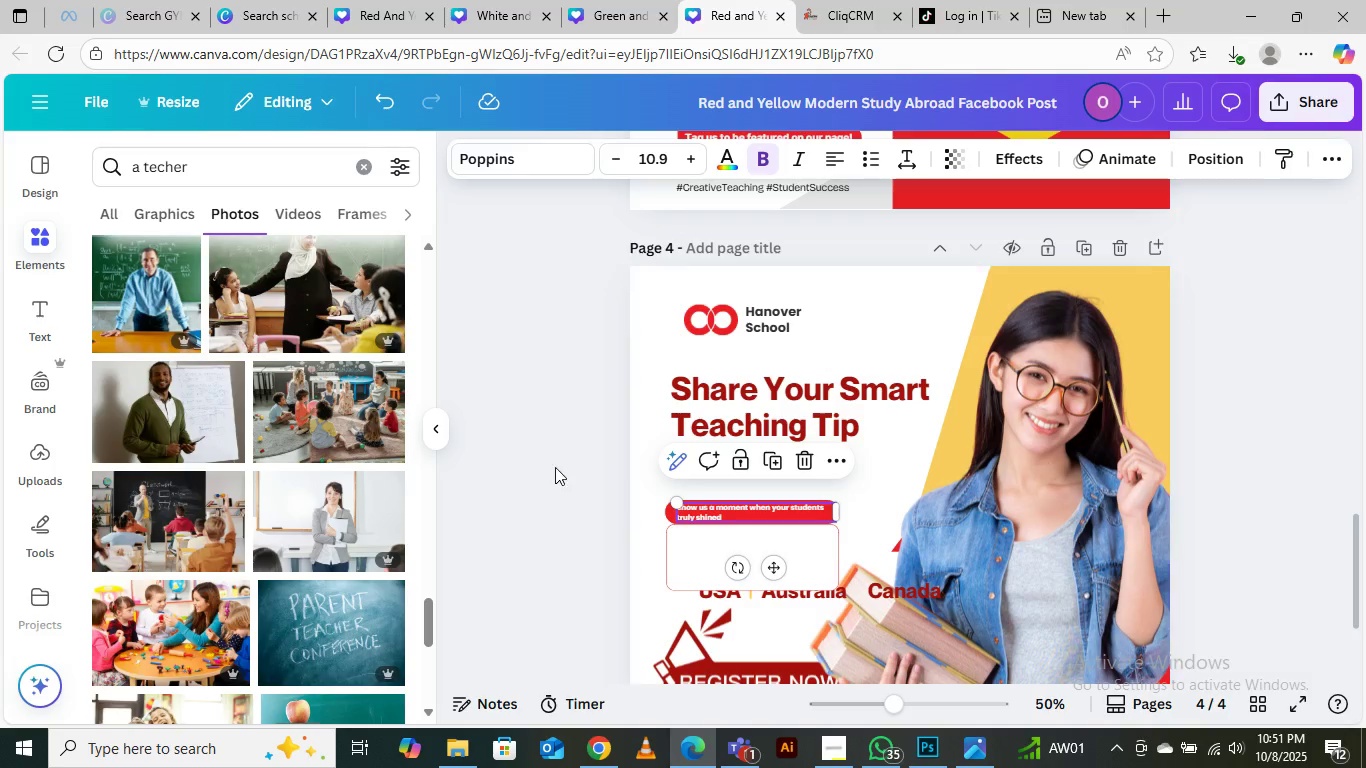 
left_click([540, 452])
 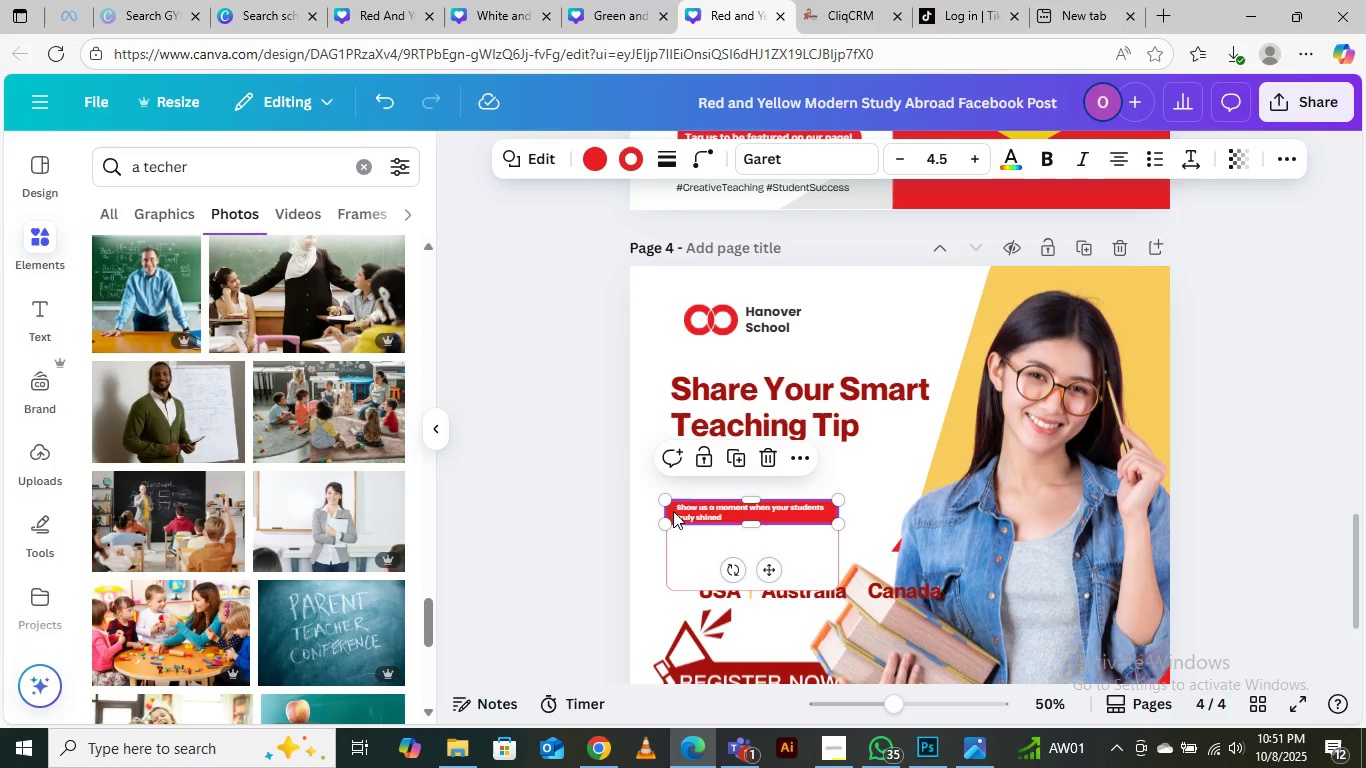 
left_click([673, 511])
 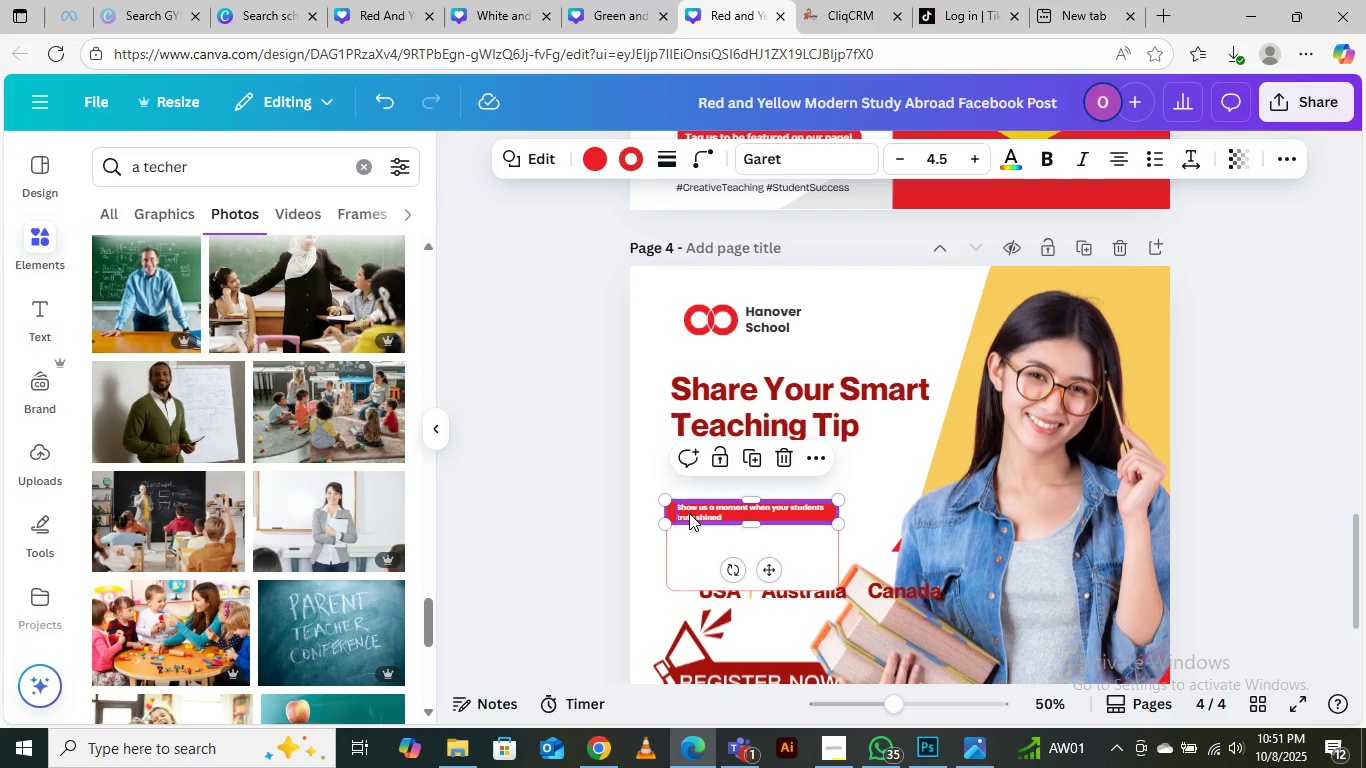 
hold_key(key=ShiftLeft, duration=1.53)
left_click([689, 513])
 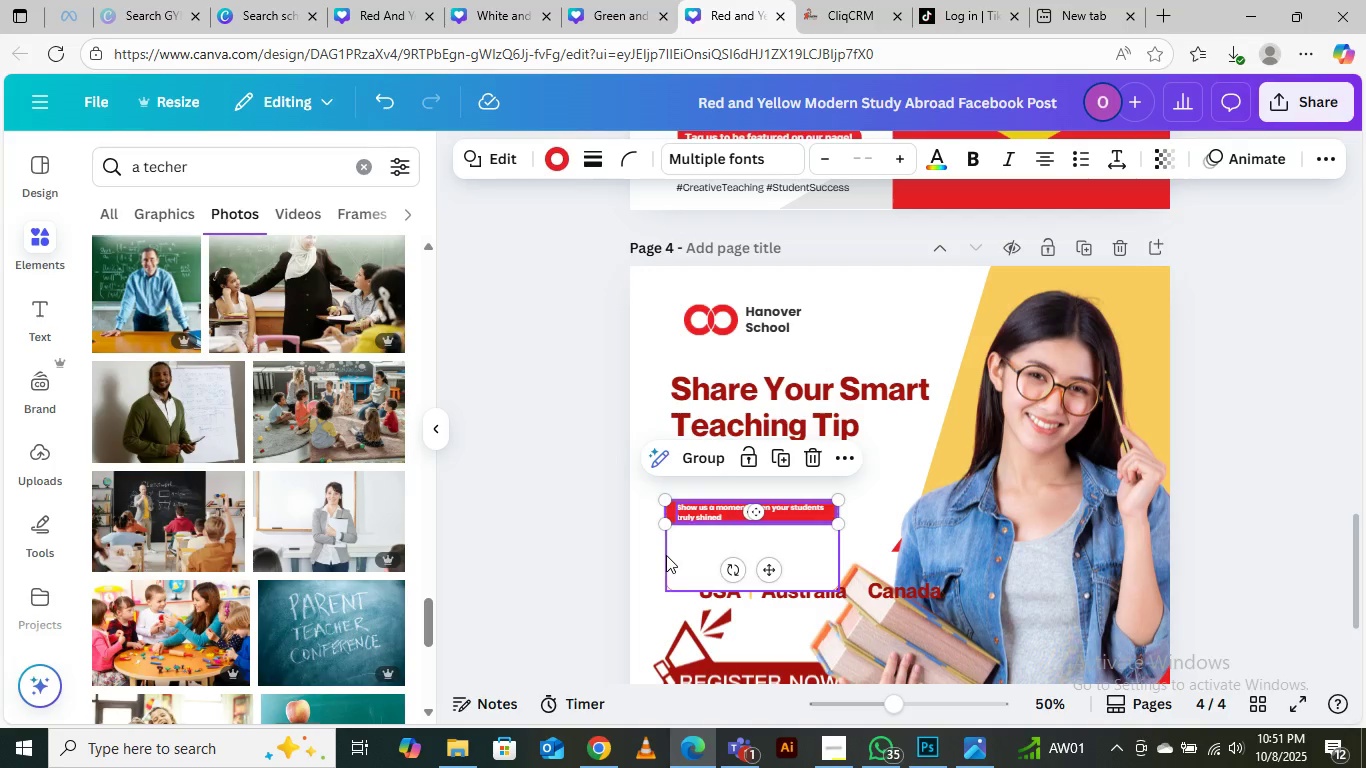 
left_click([666, 555])
 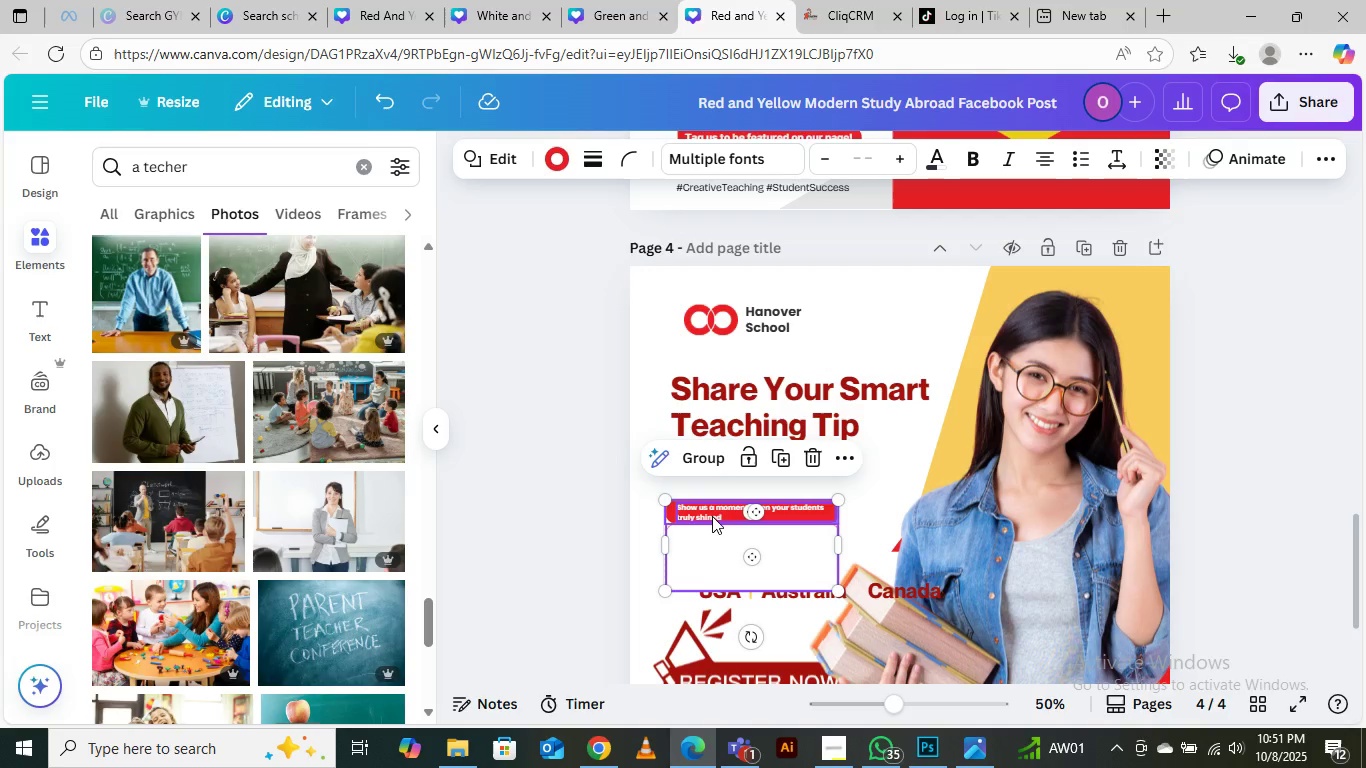 
left_click_drag(start_coordinate=[712, 515], to_coordinate=[716, 469])
 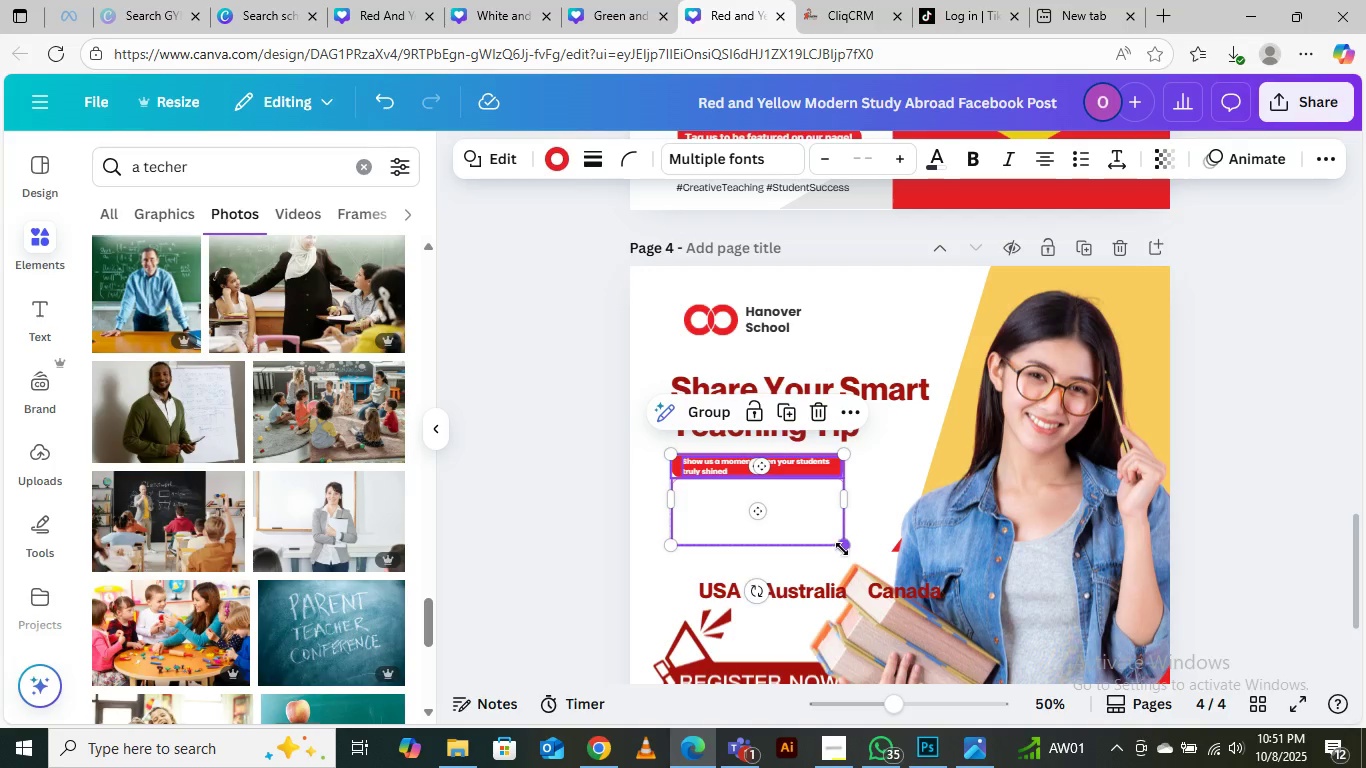 
left_click_drag(start_coordinate=[842, 549], to_coordinate=[855, 552])
 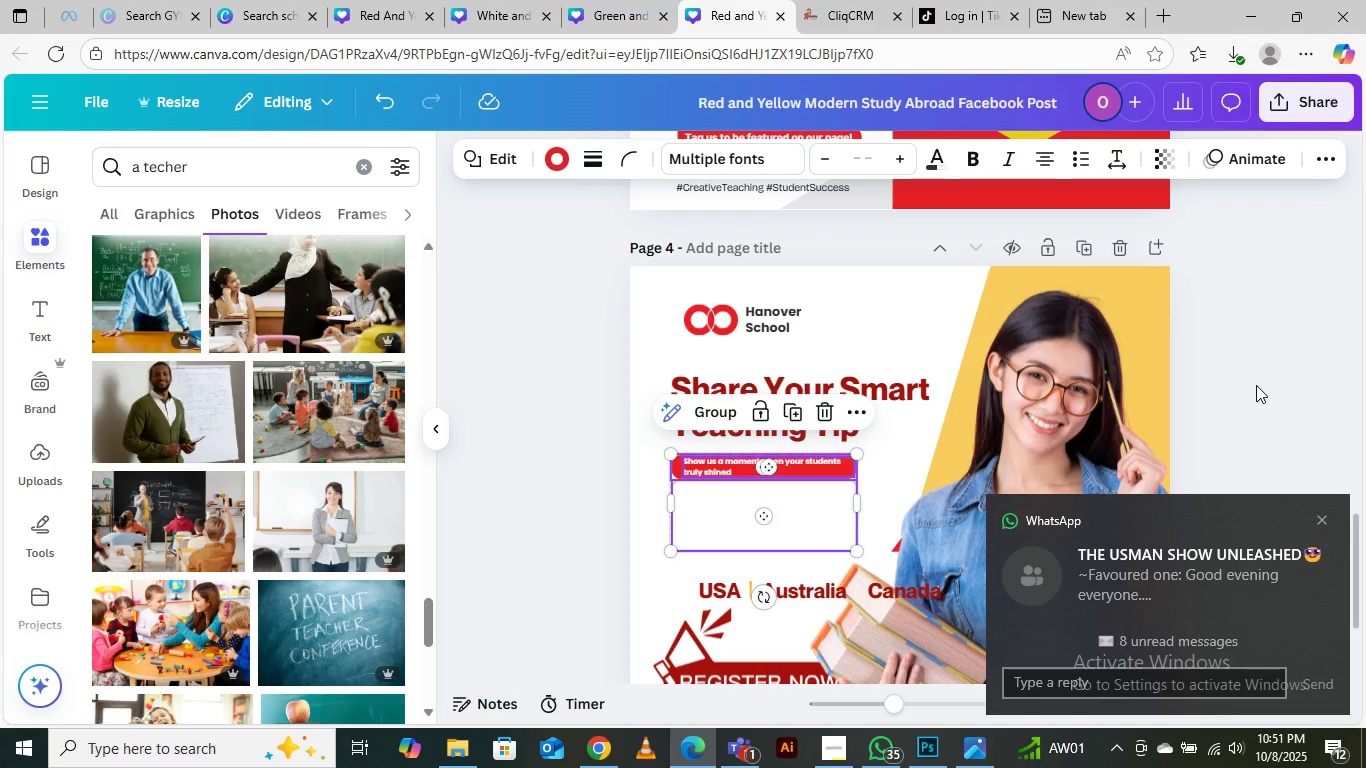 
left_click([1256, 385])
 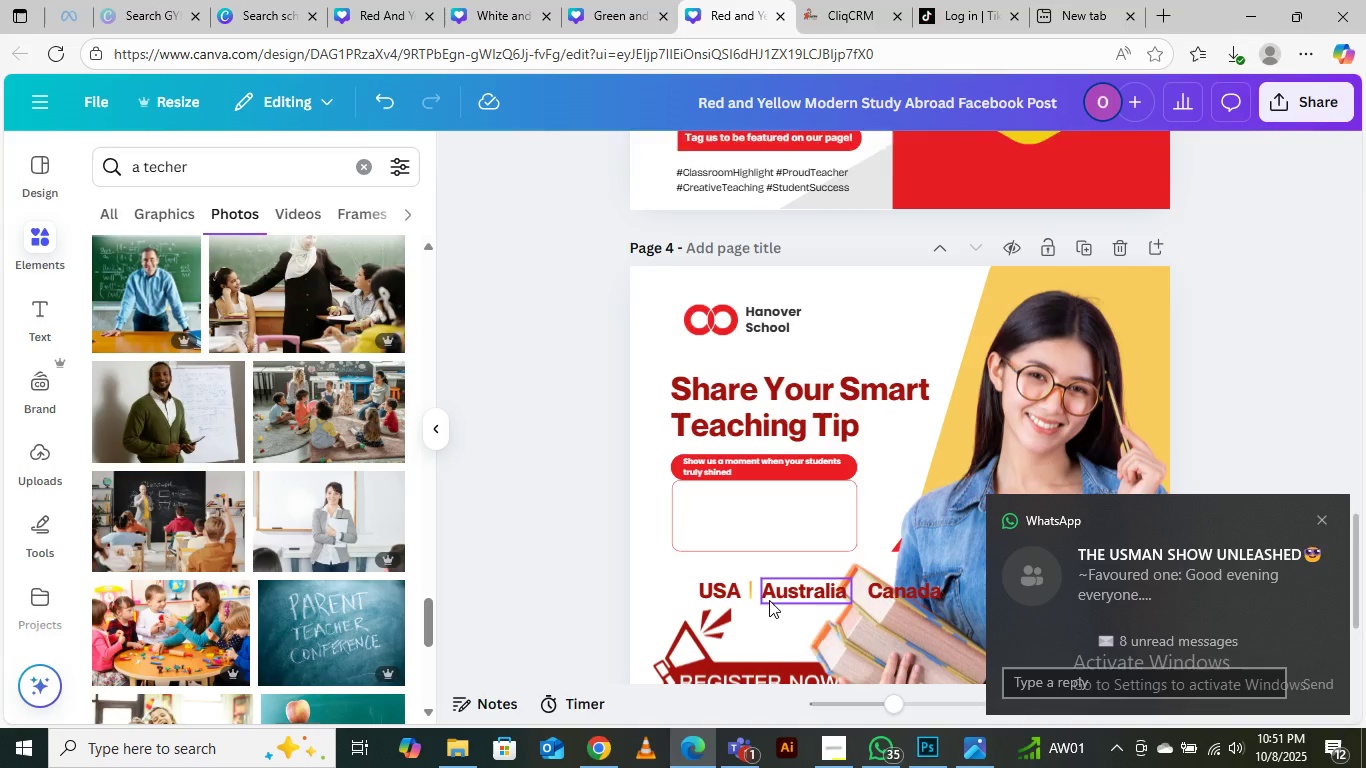 
left_click([769, 600])
 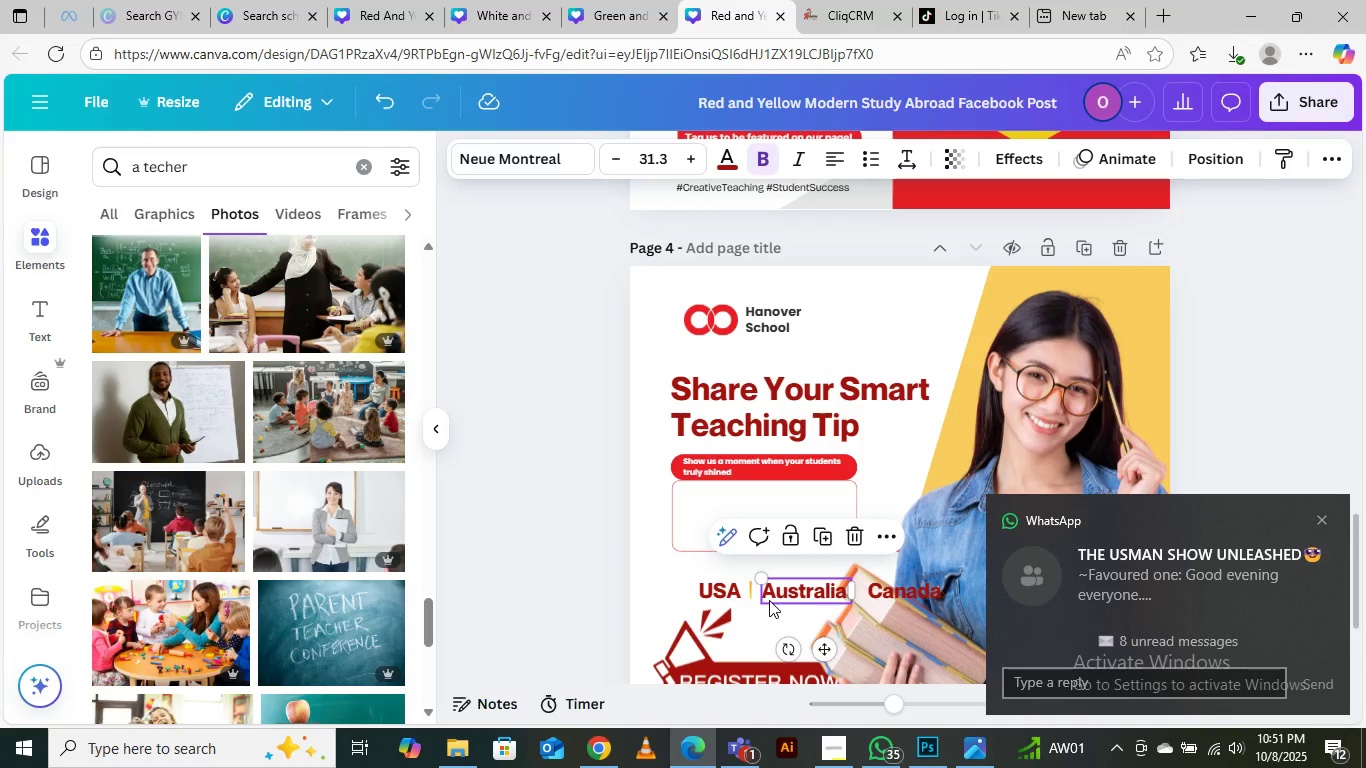 
key(Delete)
 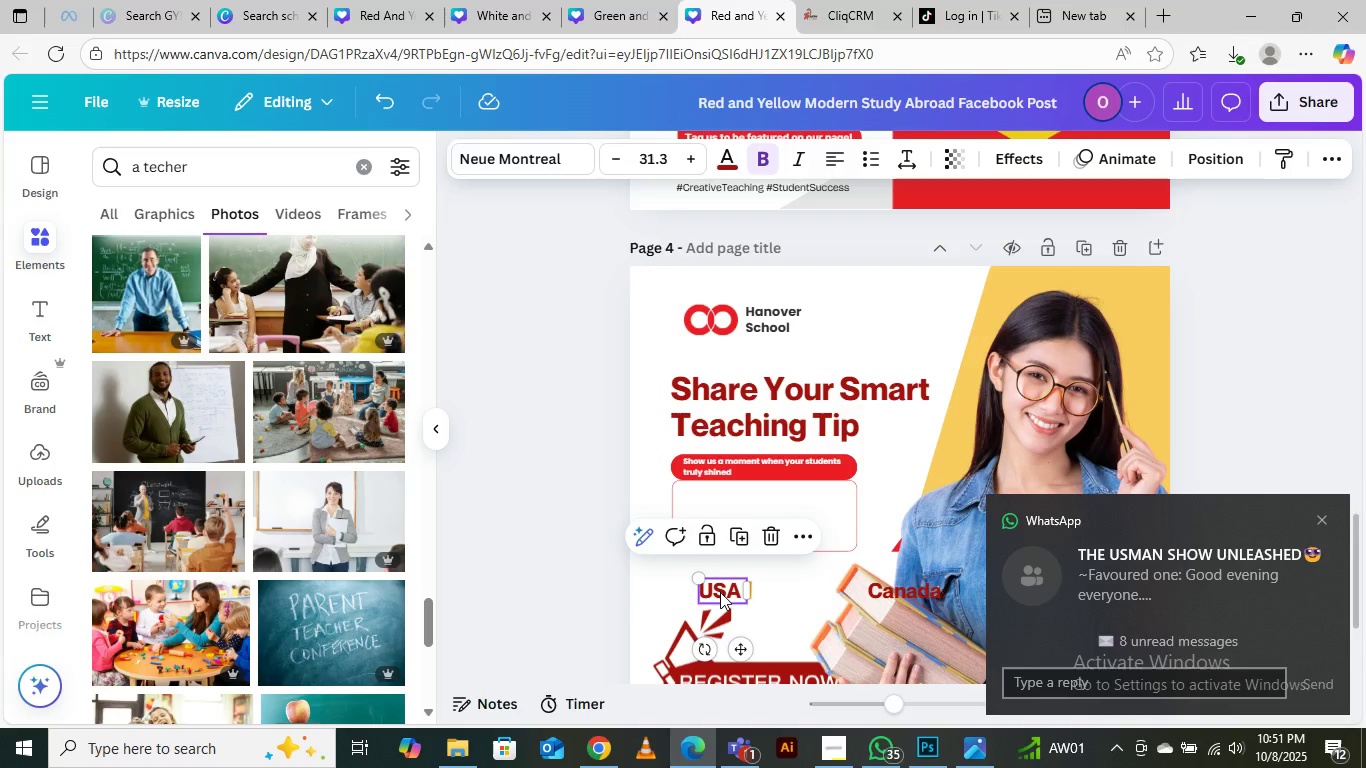 
left_click([720, 592])
 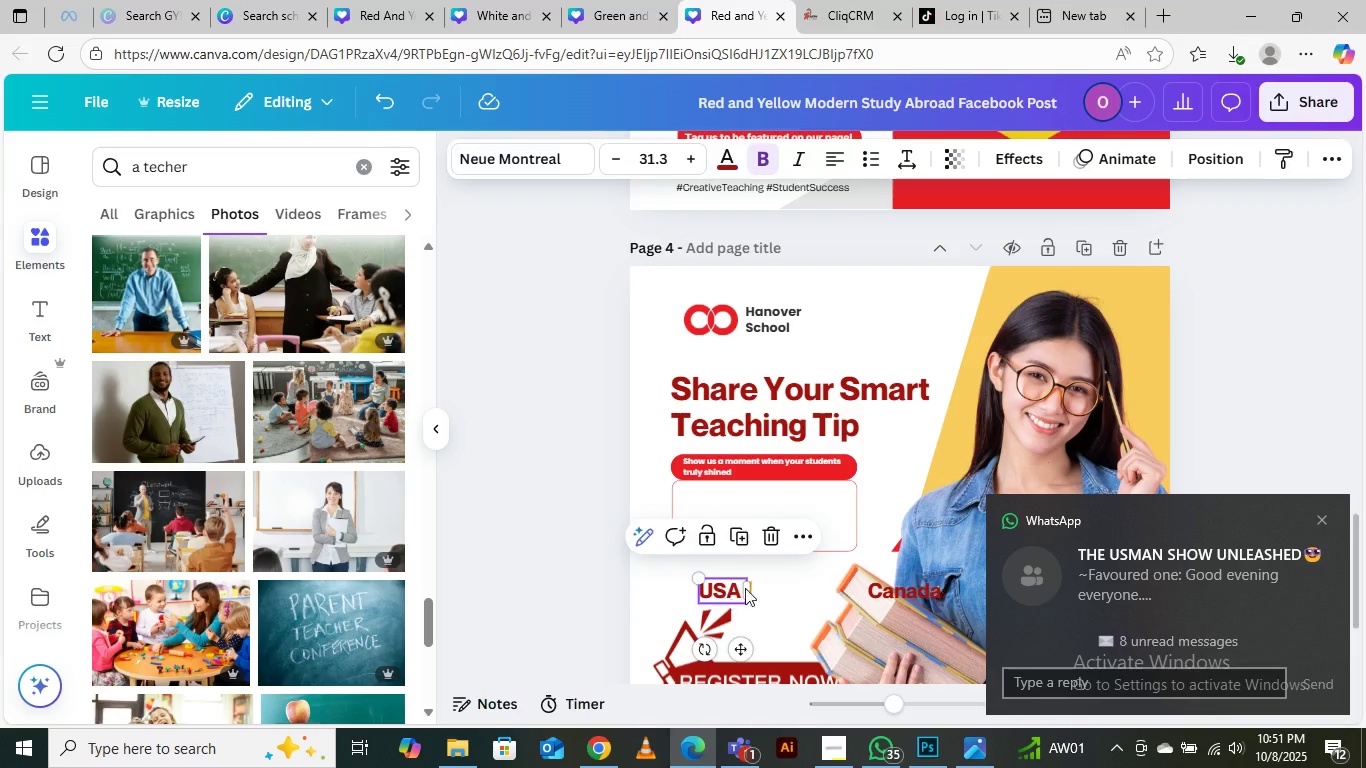 
key(Delete)
 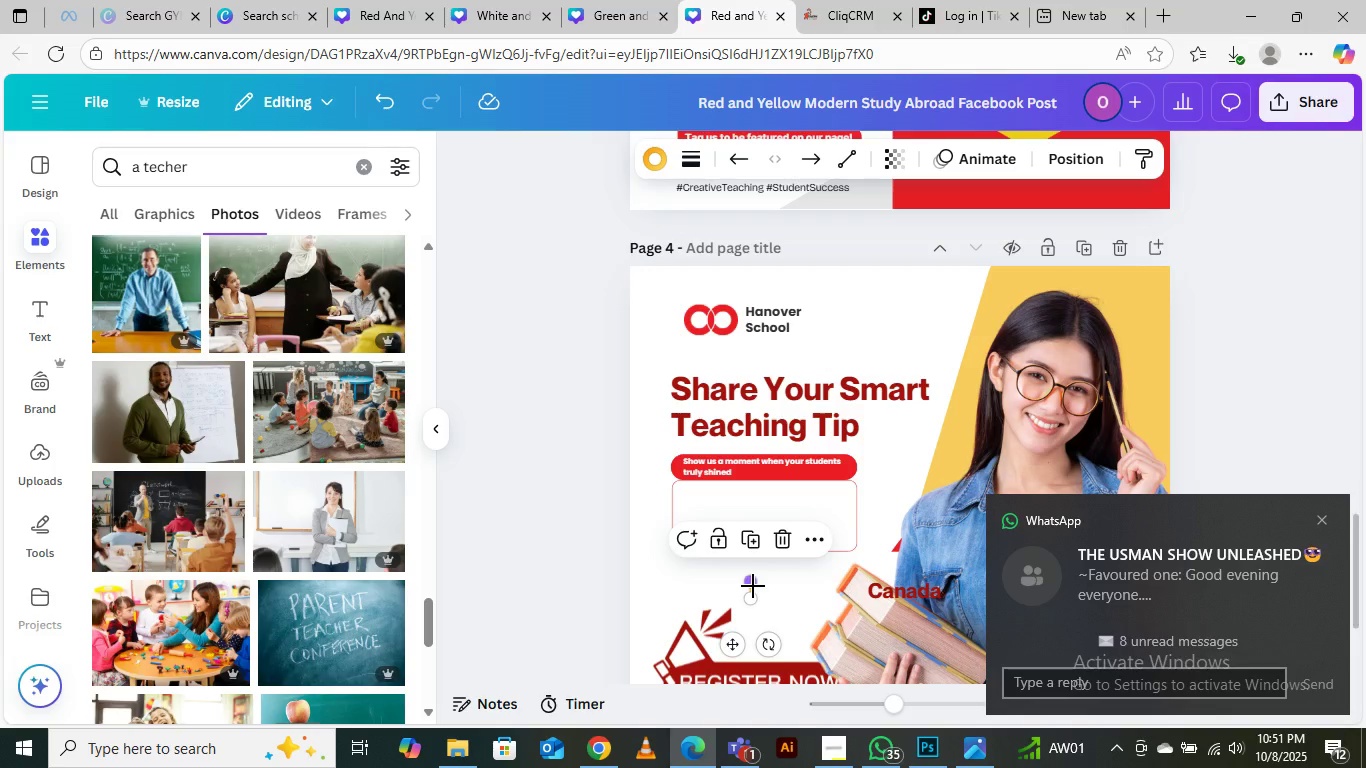 
left_click([753, 586])
 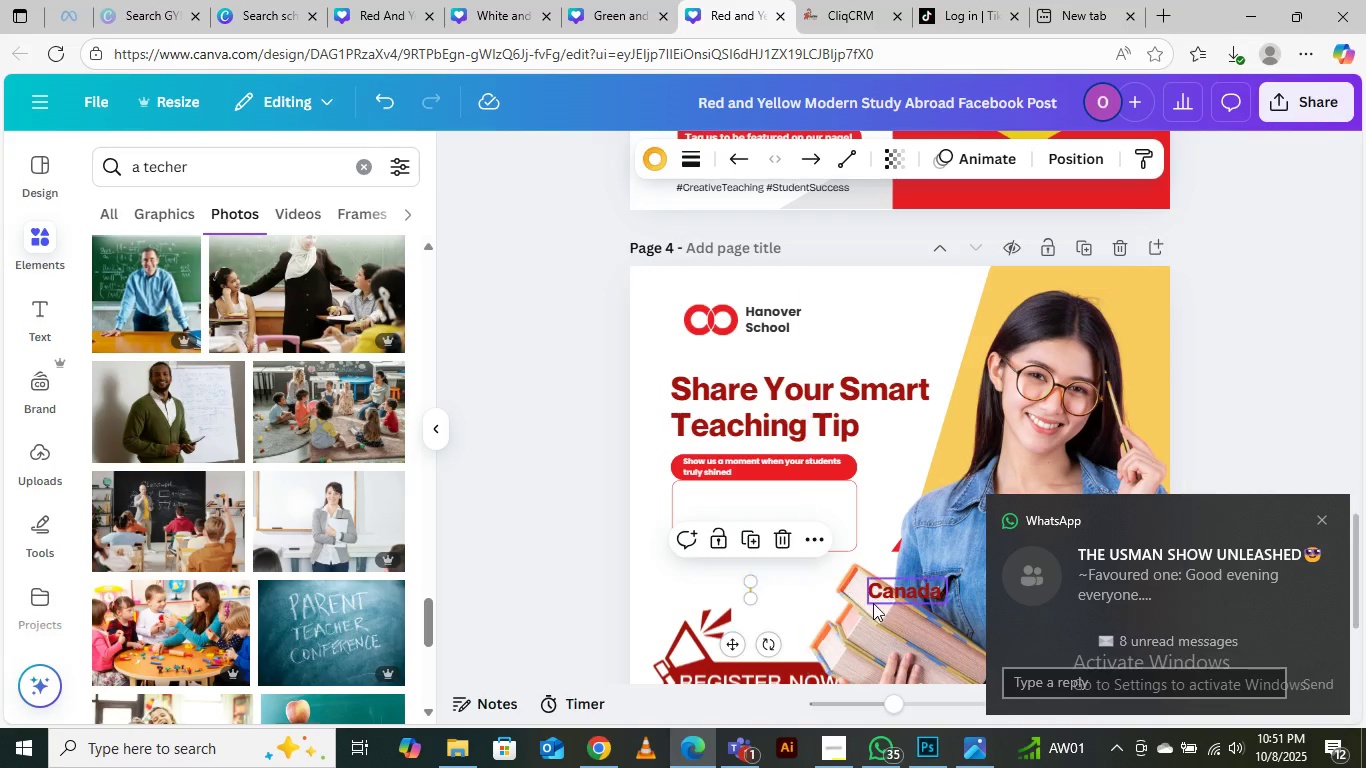 
key(Delete)
 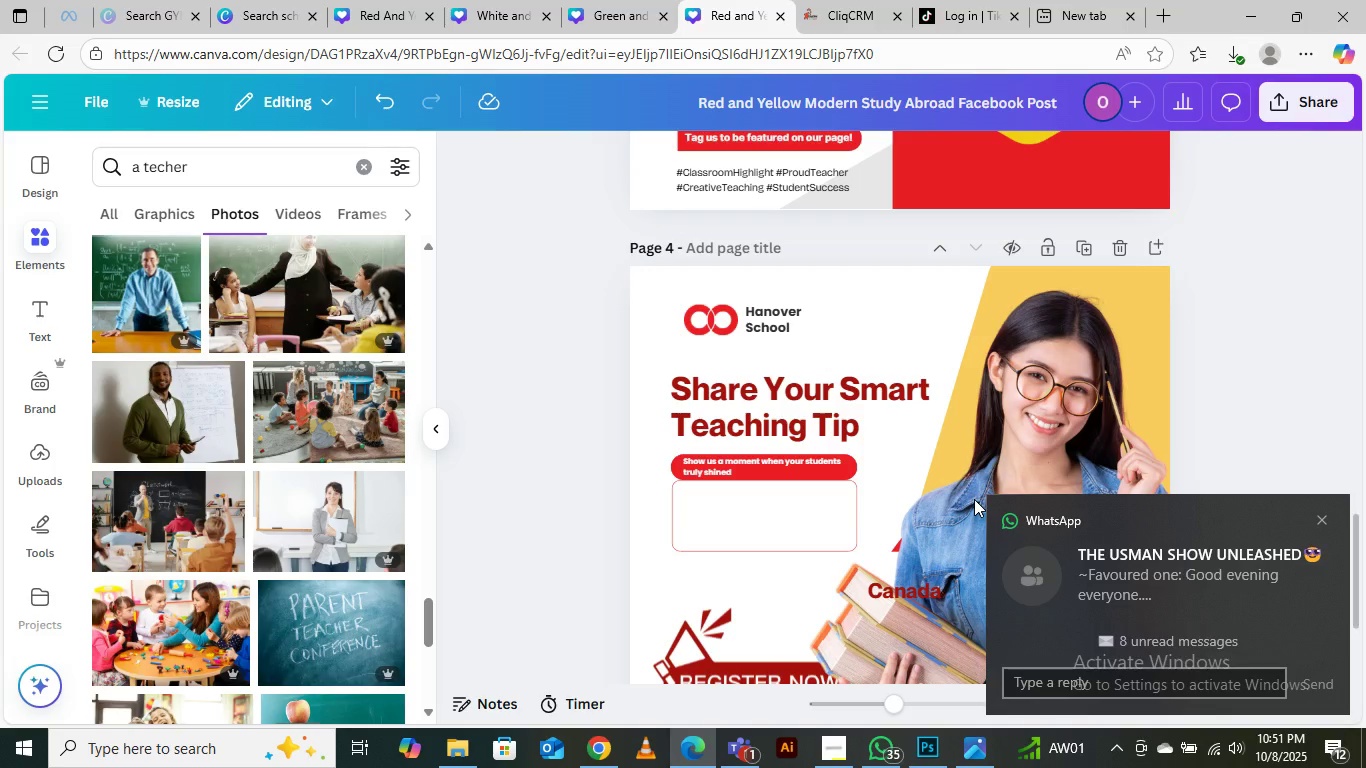 
scroll: coordinate [974, 499], scroll_direction: down, amount: 3.0
 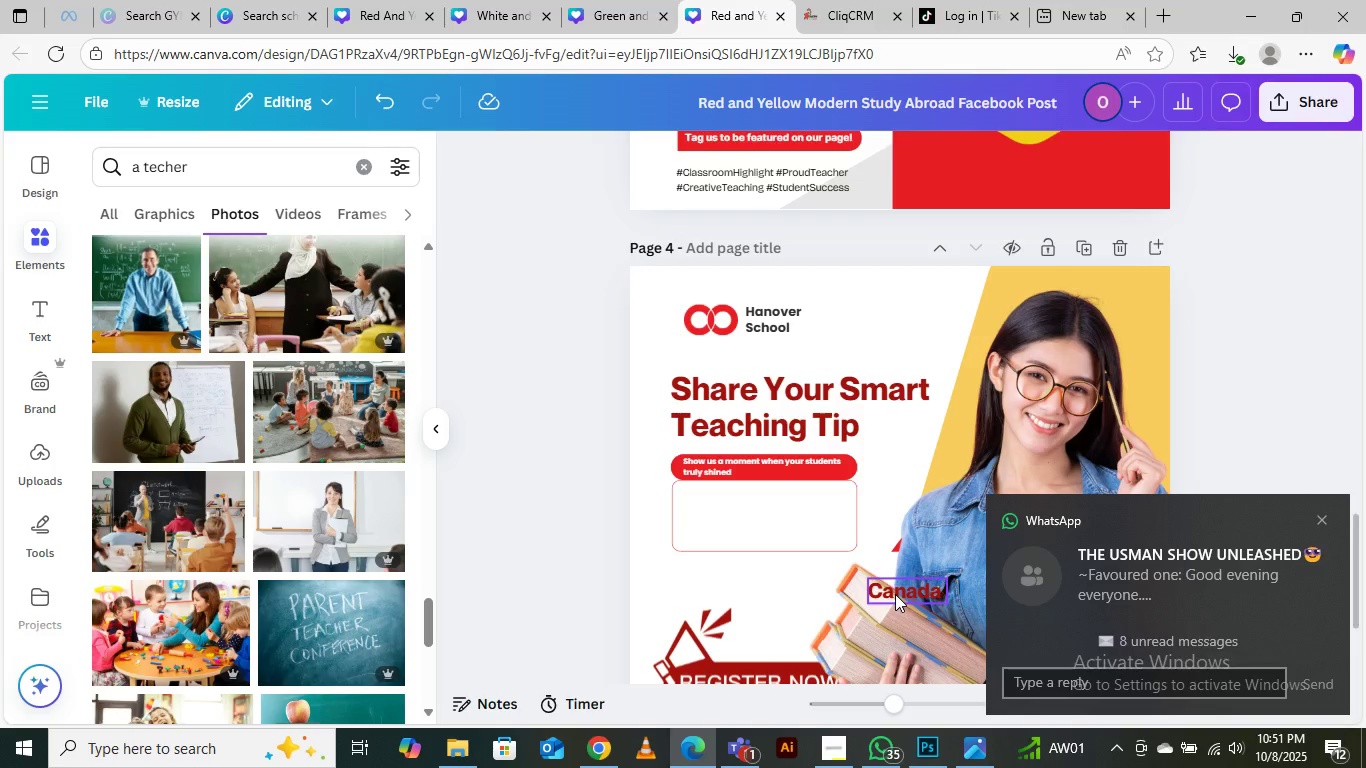 
left_click([895, 594])
 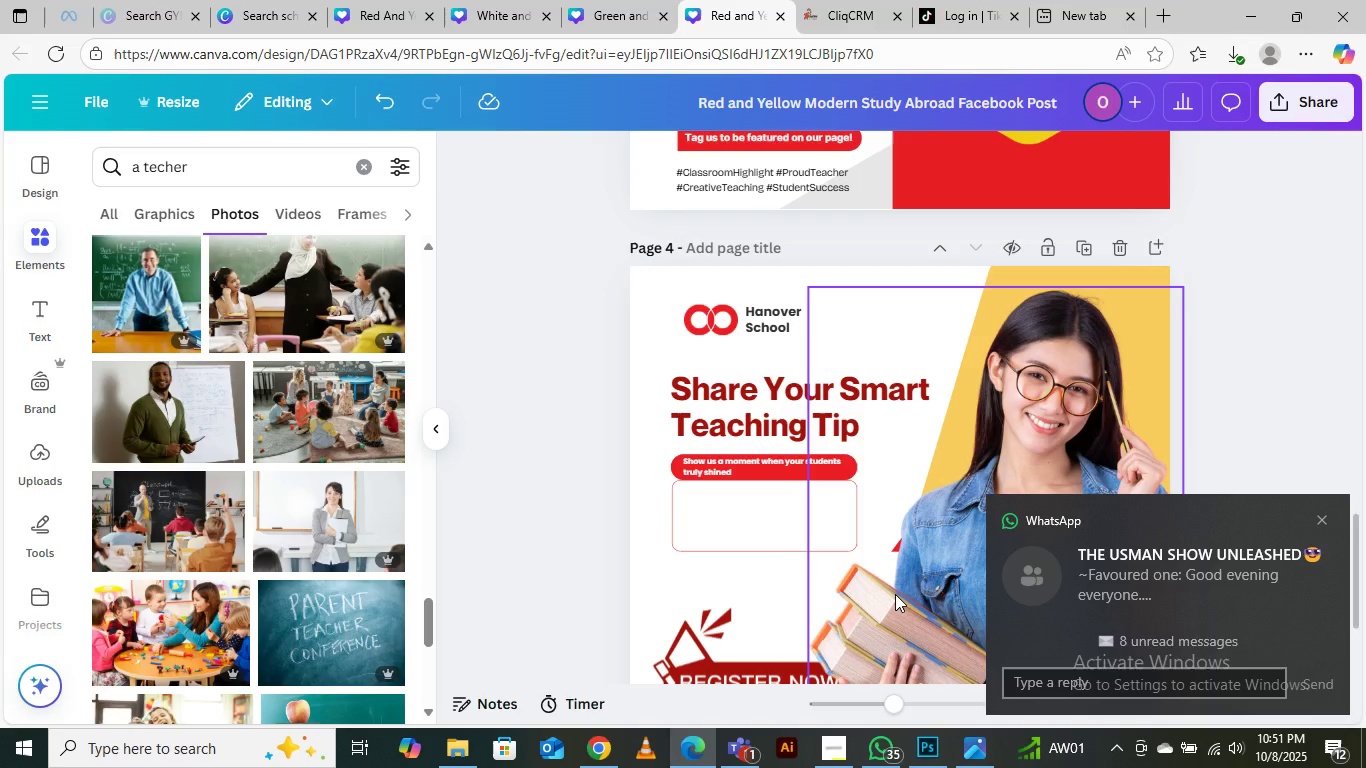 
key(Delete)
 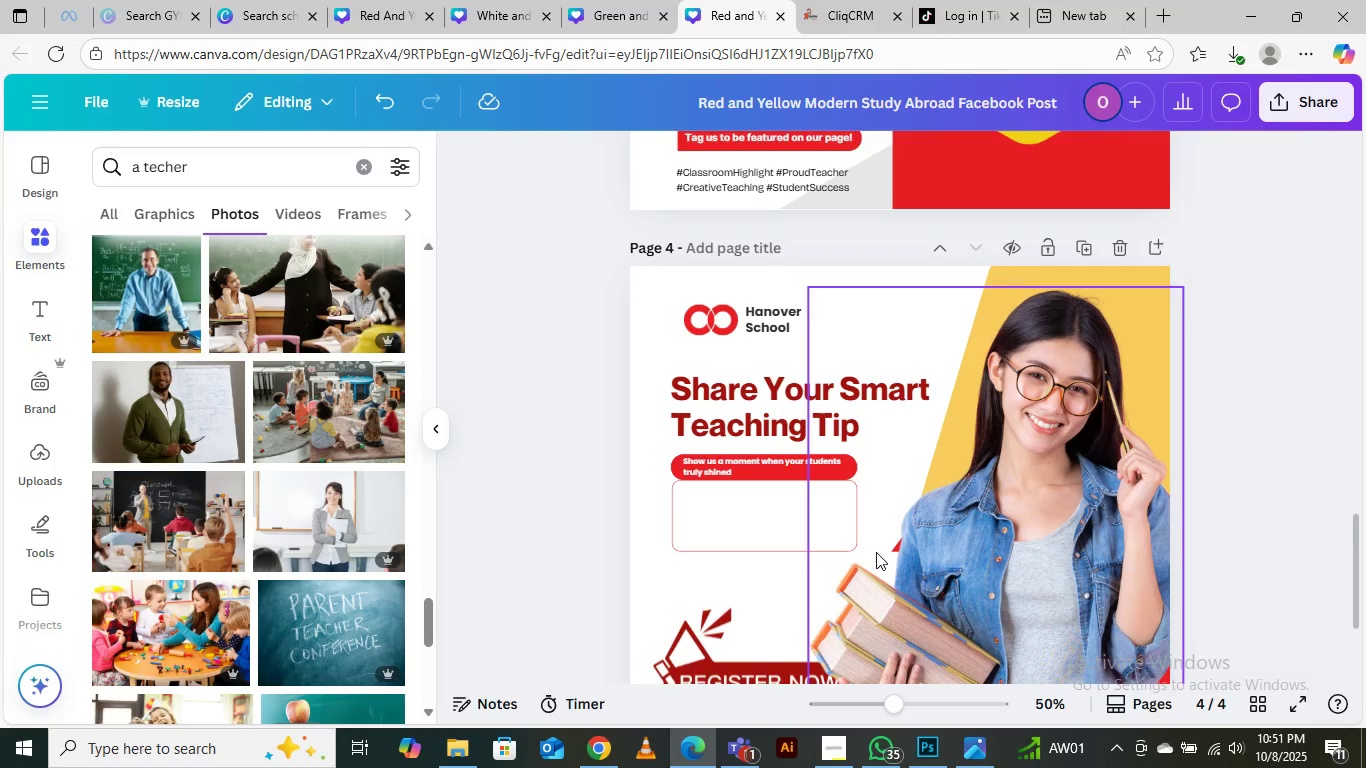 
scroll: coordinate [876, 552], scroll_direction: down, amount: 3.0
 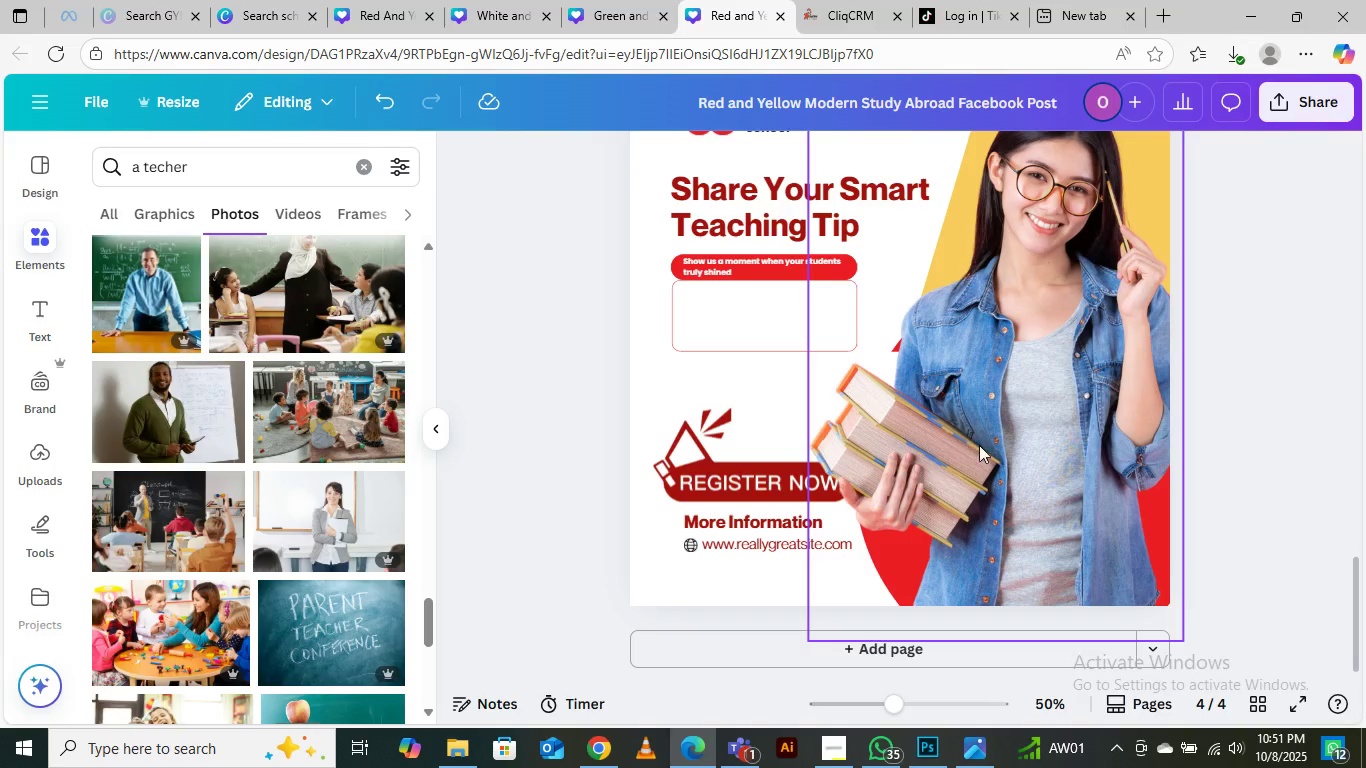 
left_click_drag(start_coordinate=[980, 446], to_coordinate=[1000, 442])
 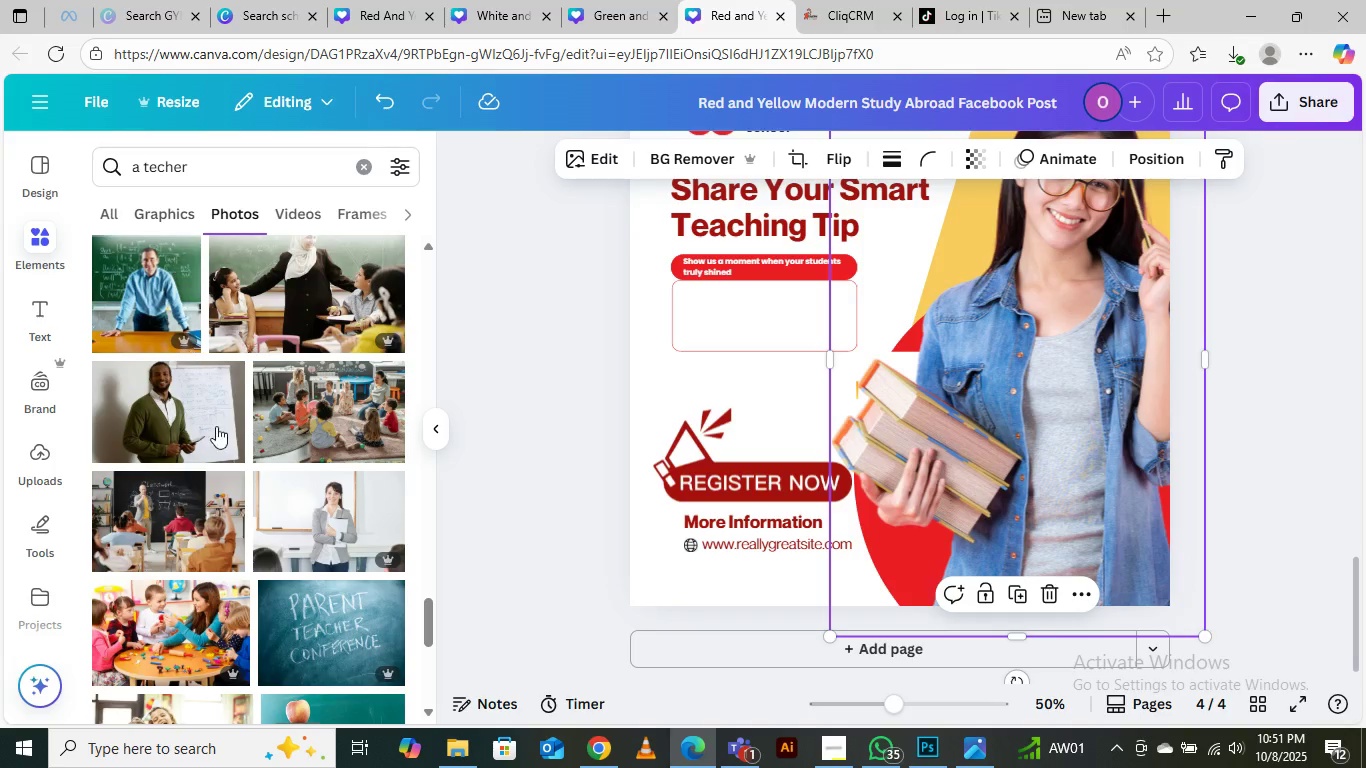 
scroll: coordinate [234, 534], scroll_direction: down, amount: 5.0
 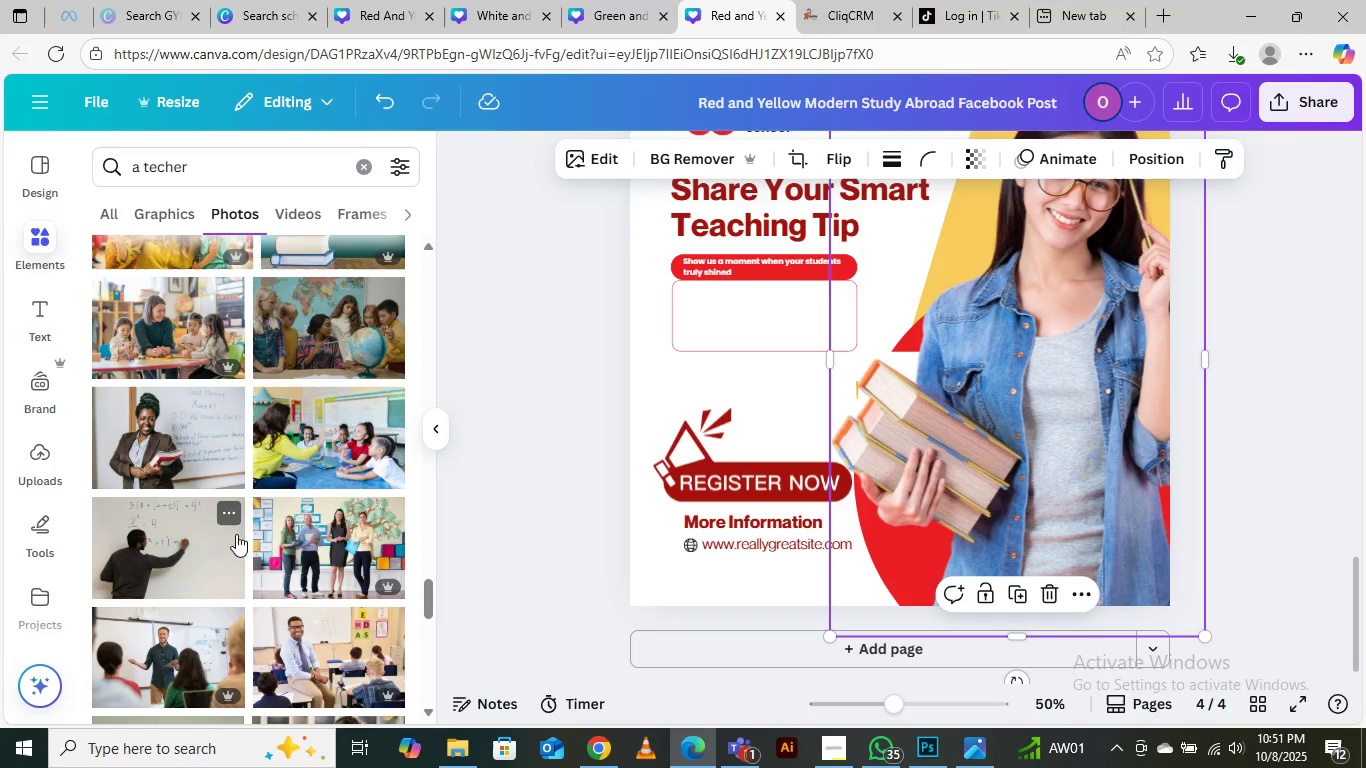 
left_click([696, 460])
 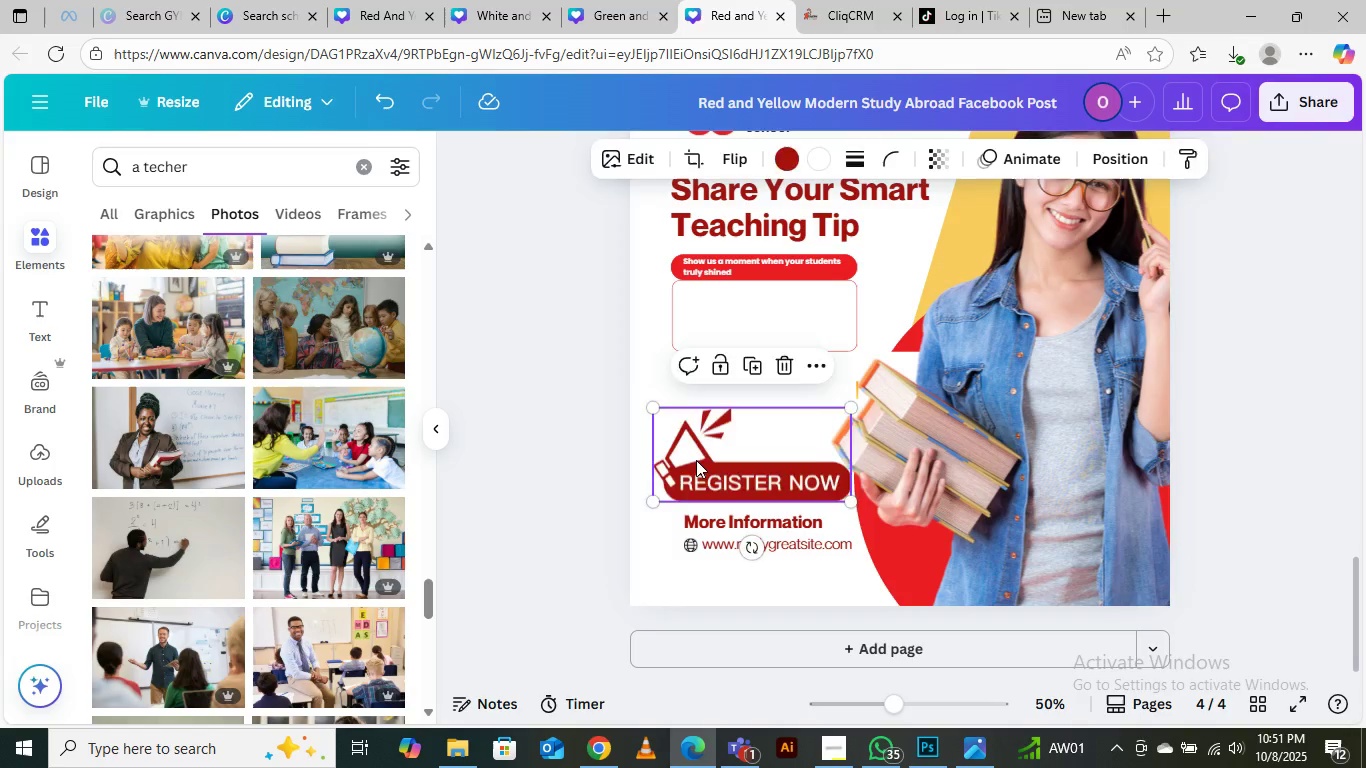 
key(Delete)
 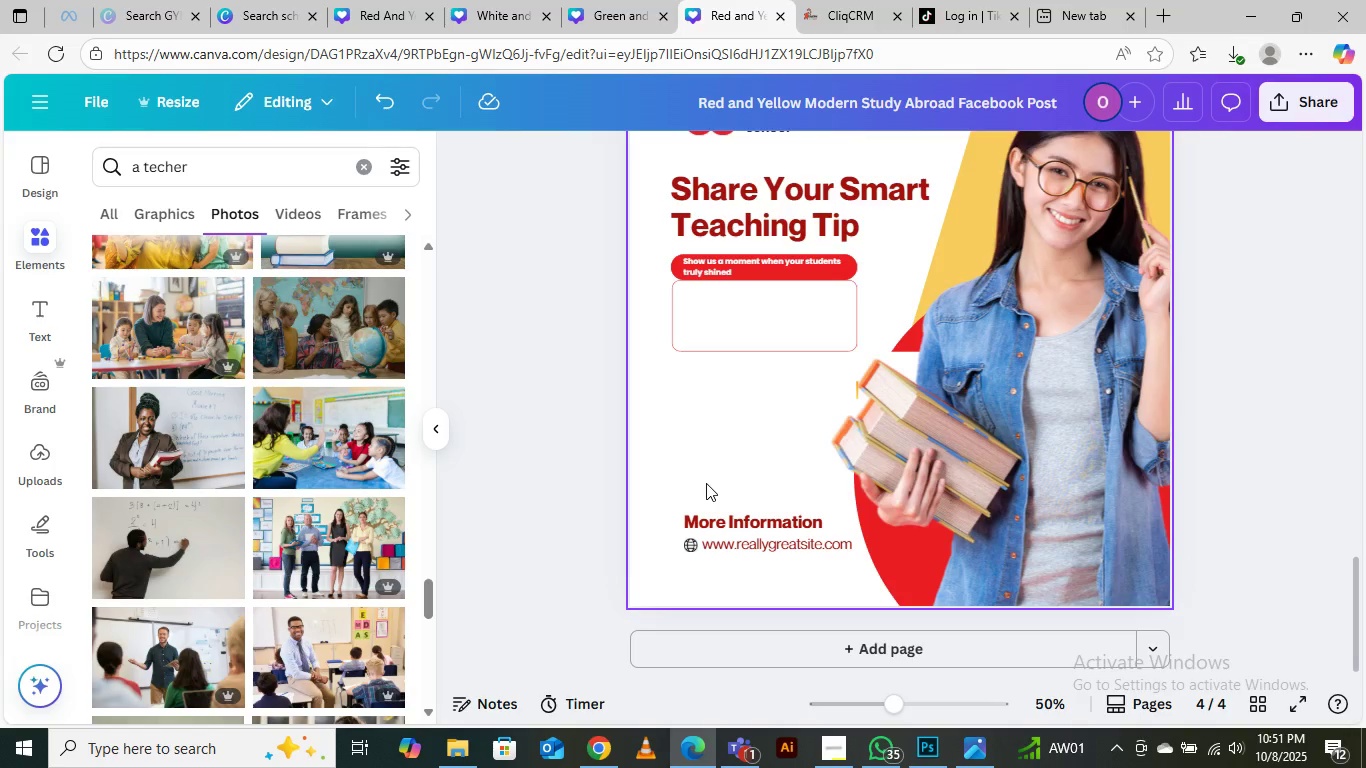 
left_click([706, 483])
 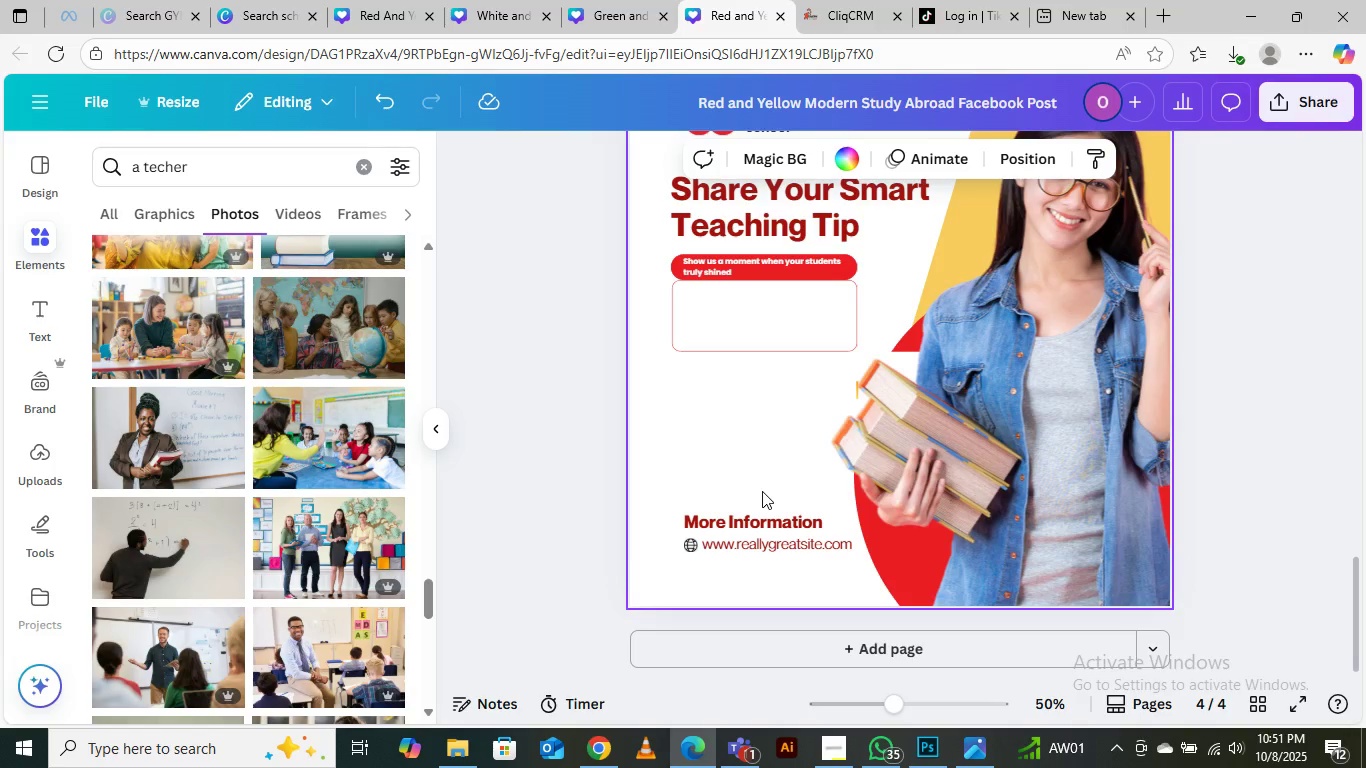 
left_click([762, 491])
 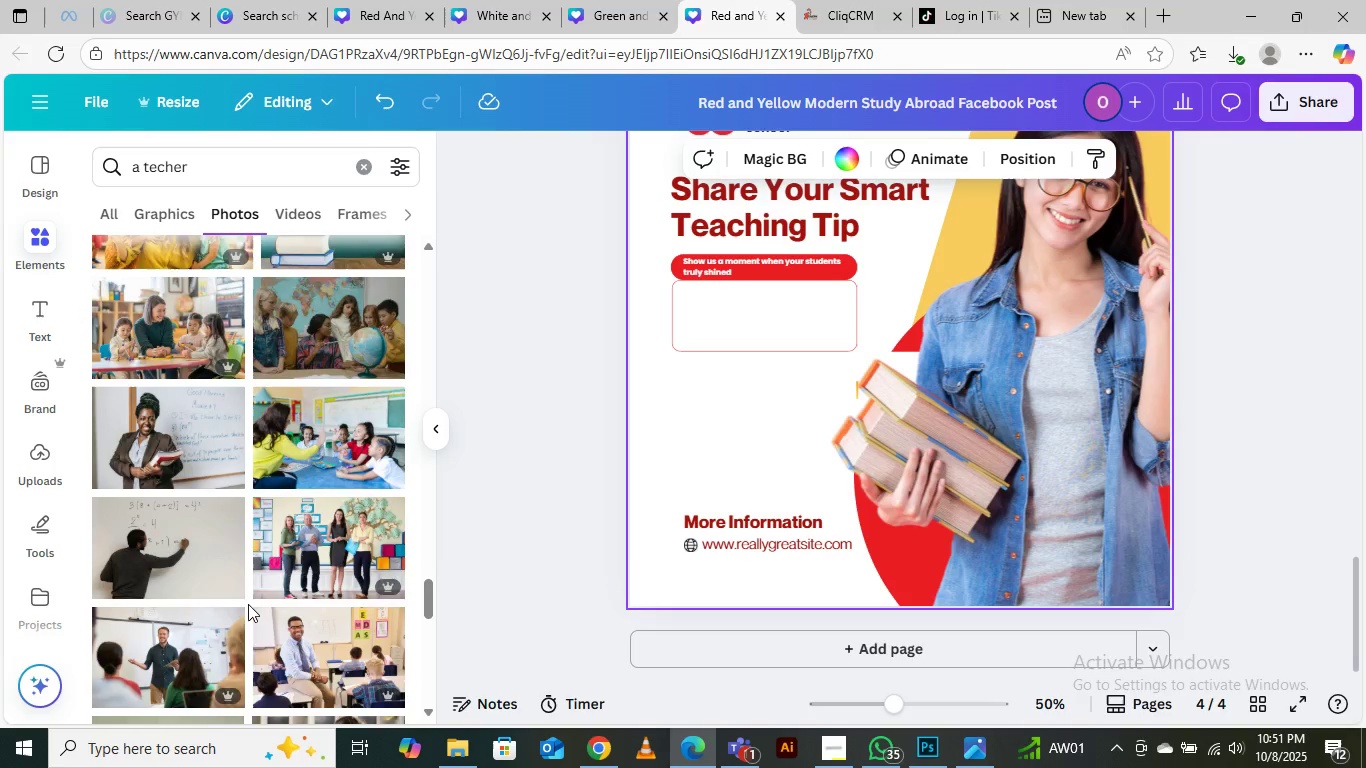 
scroll: coordinate [261, 571], scroll_direction: down, amount: 5.0
 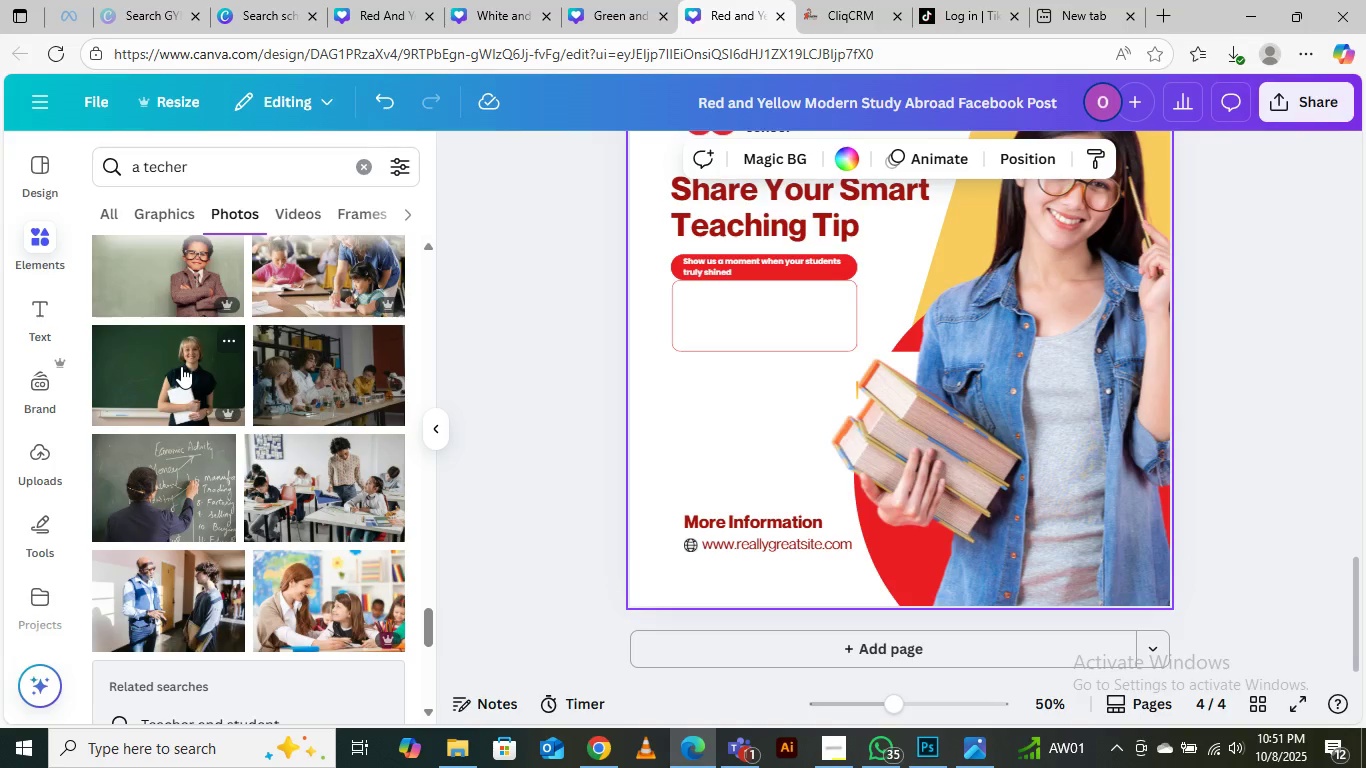 
left_click([181, 366])
 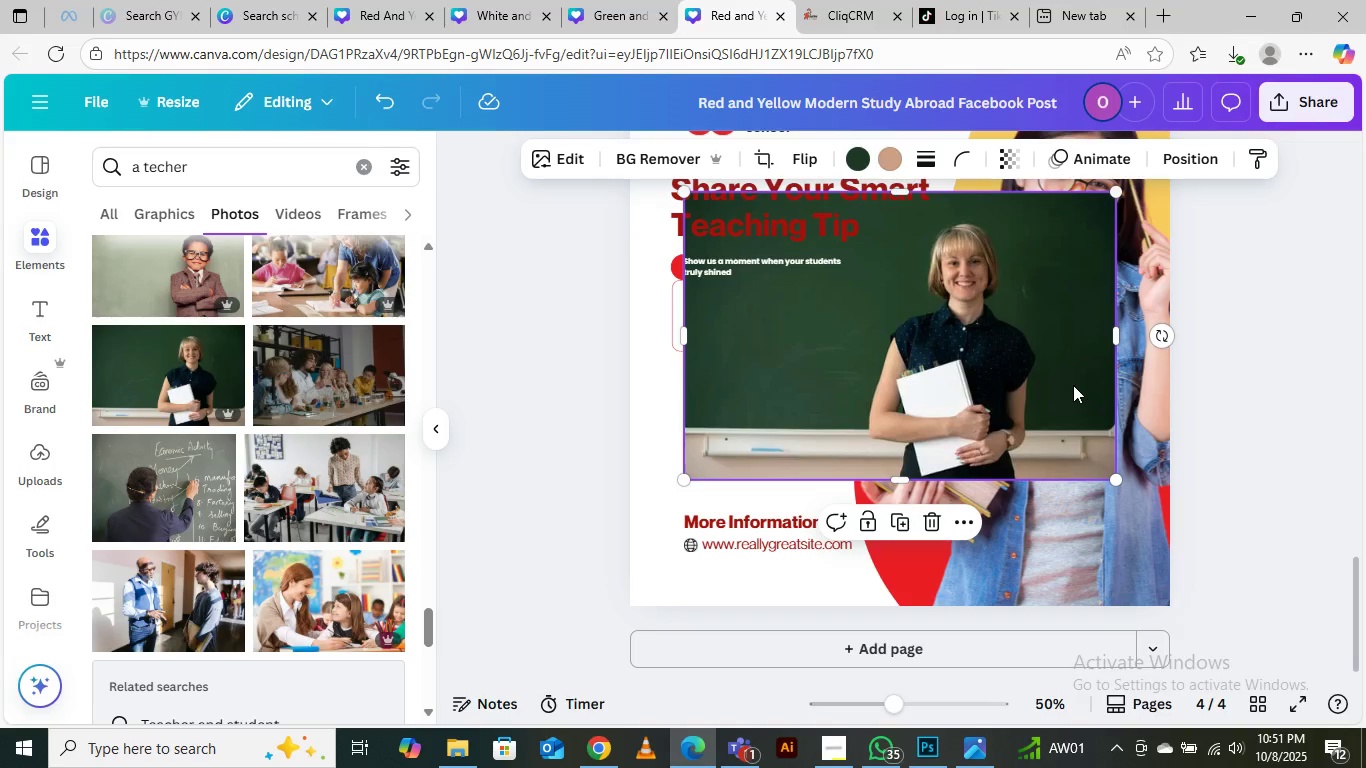 
key(Delete)
 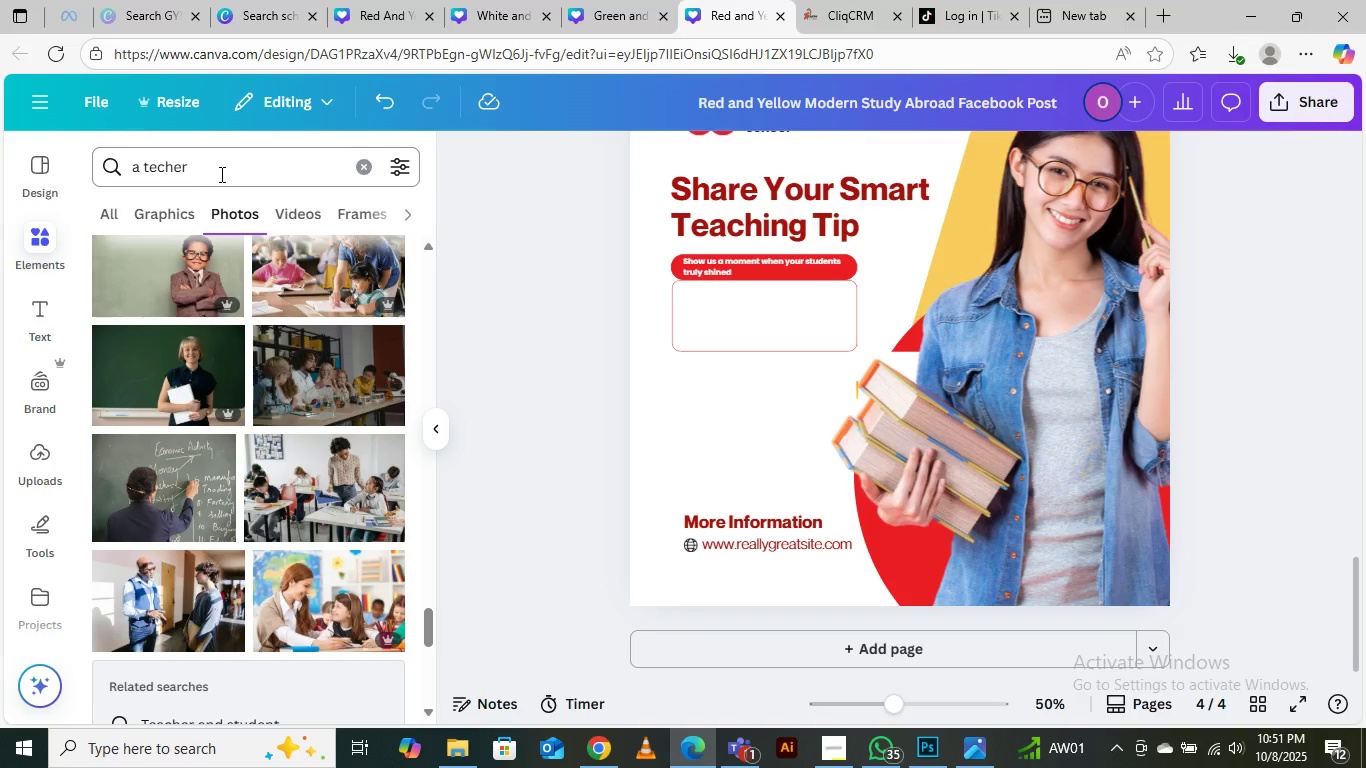 
left_click([220, 174])
 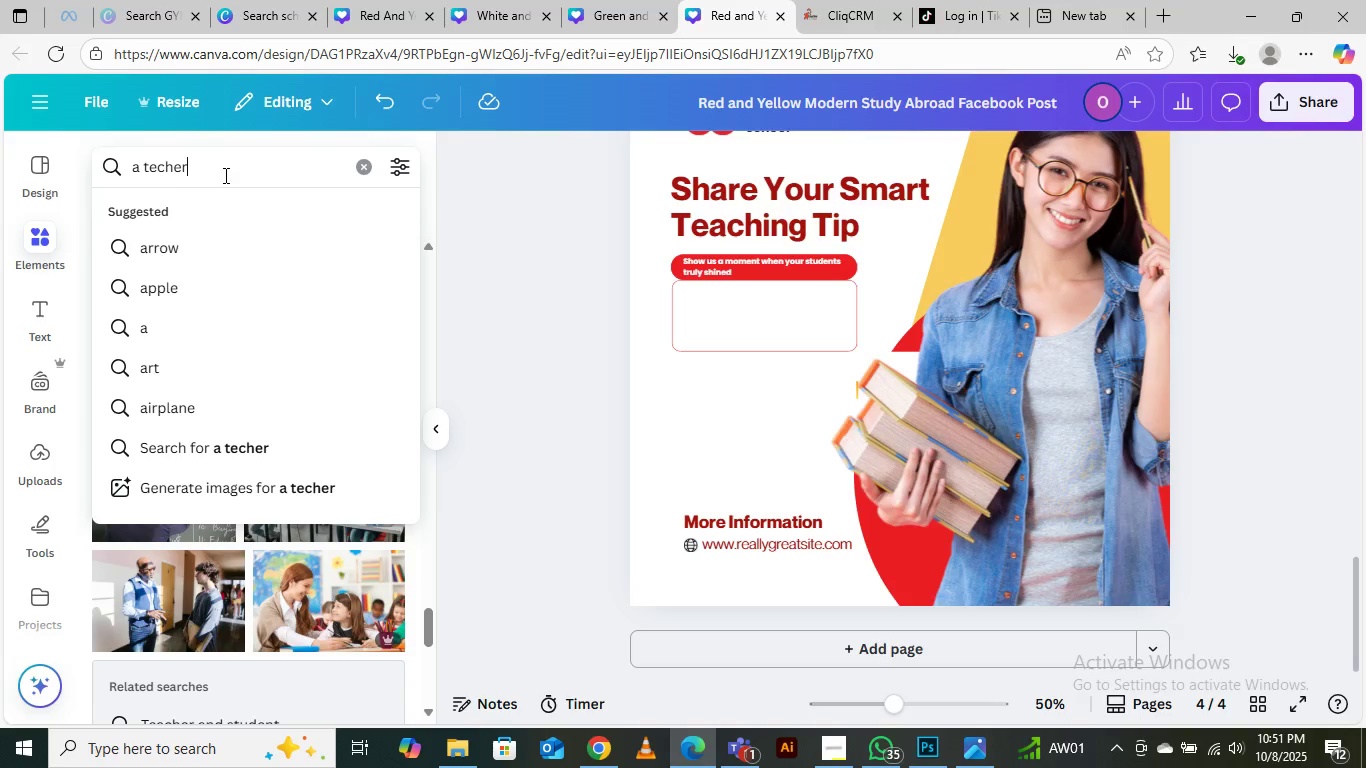 
type([PrintScreen])
key(Backspace)
key(Backspace)
key(Backspace)
key(Backspace)
type(acher with a laptop)
 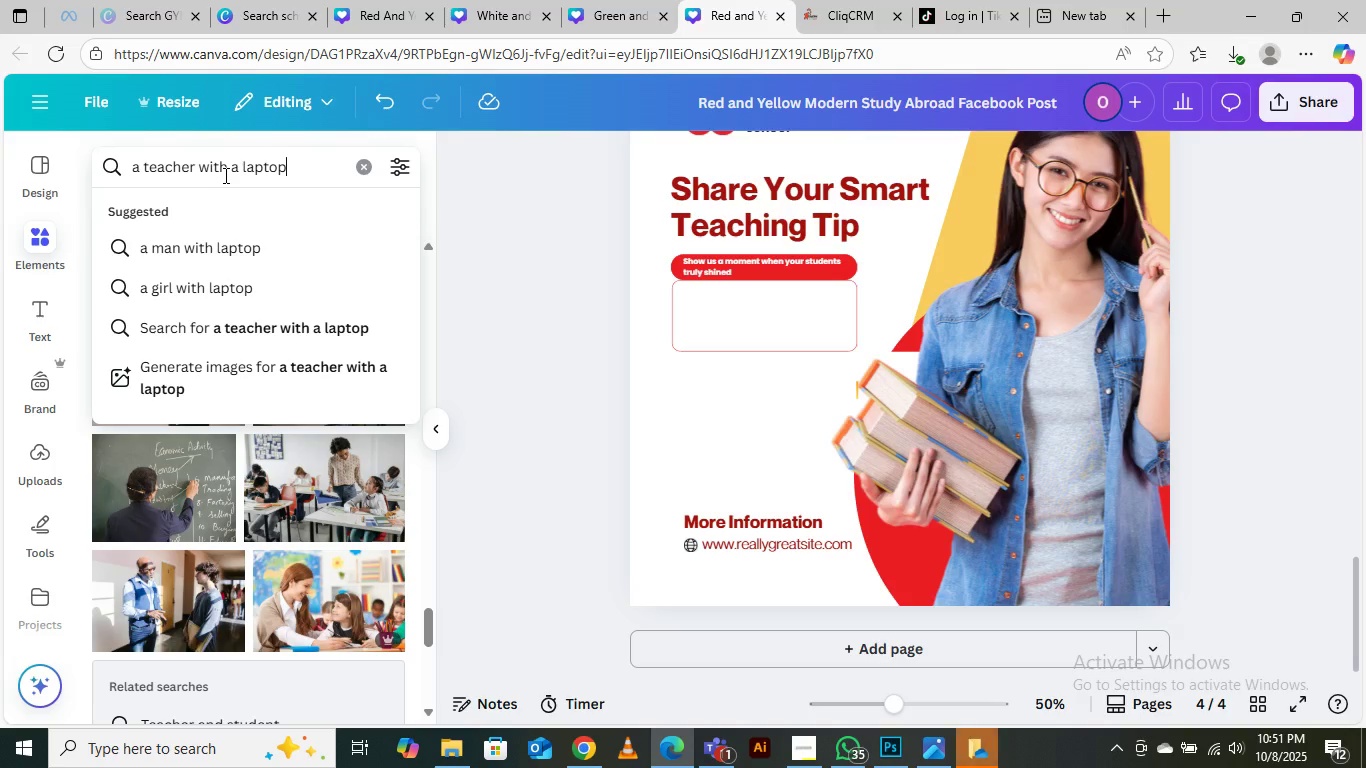 
key(Enter)
 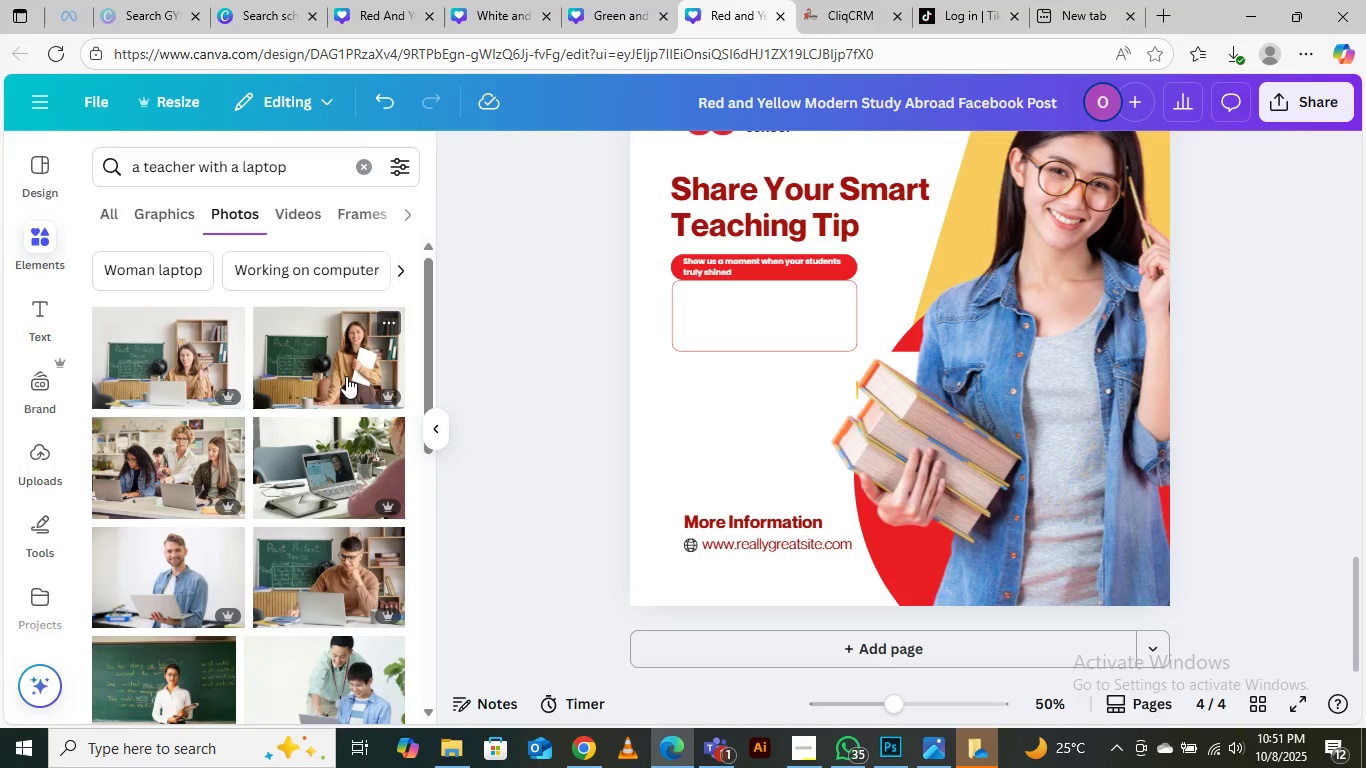 